 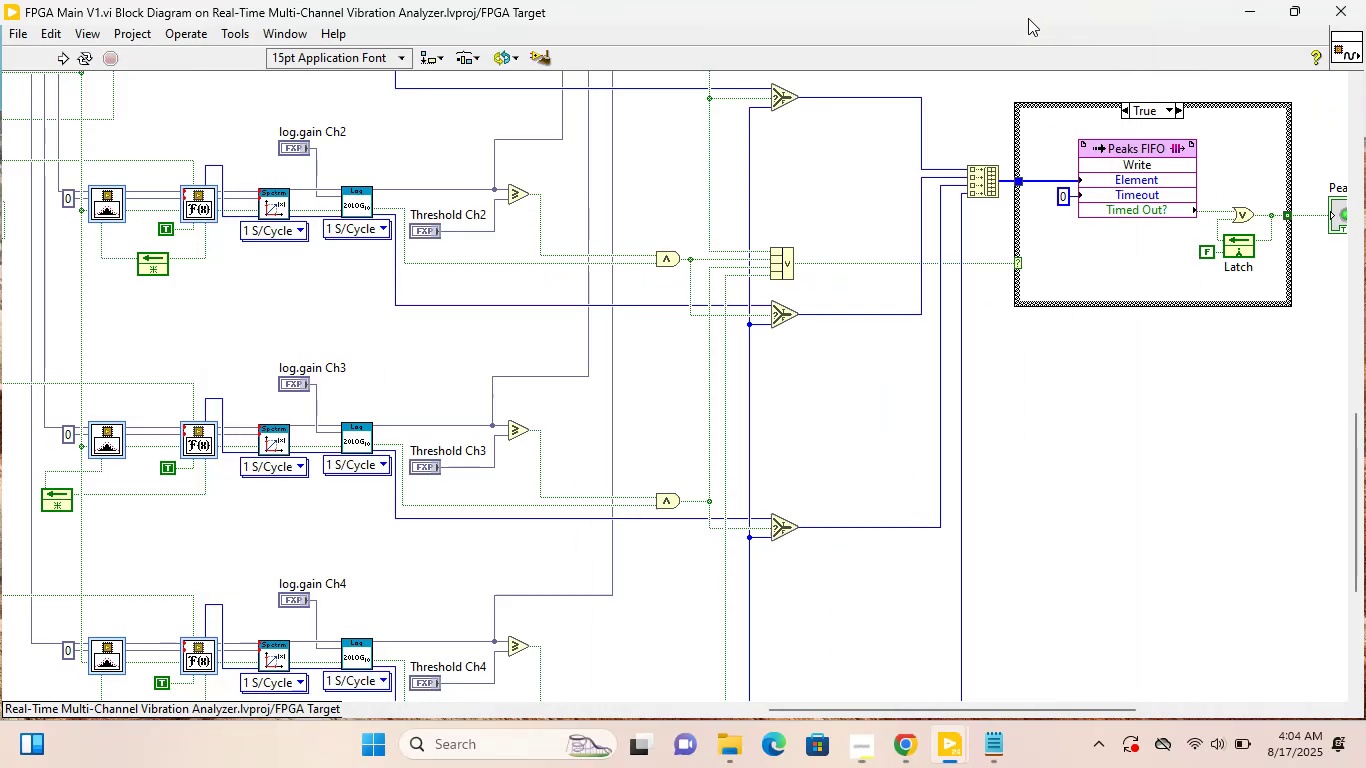 
left_click([1007, 436])
 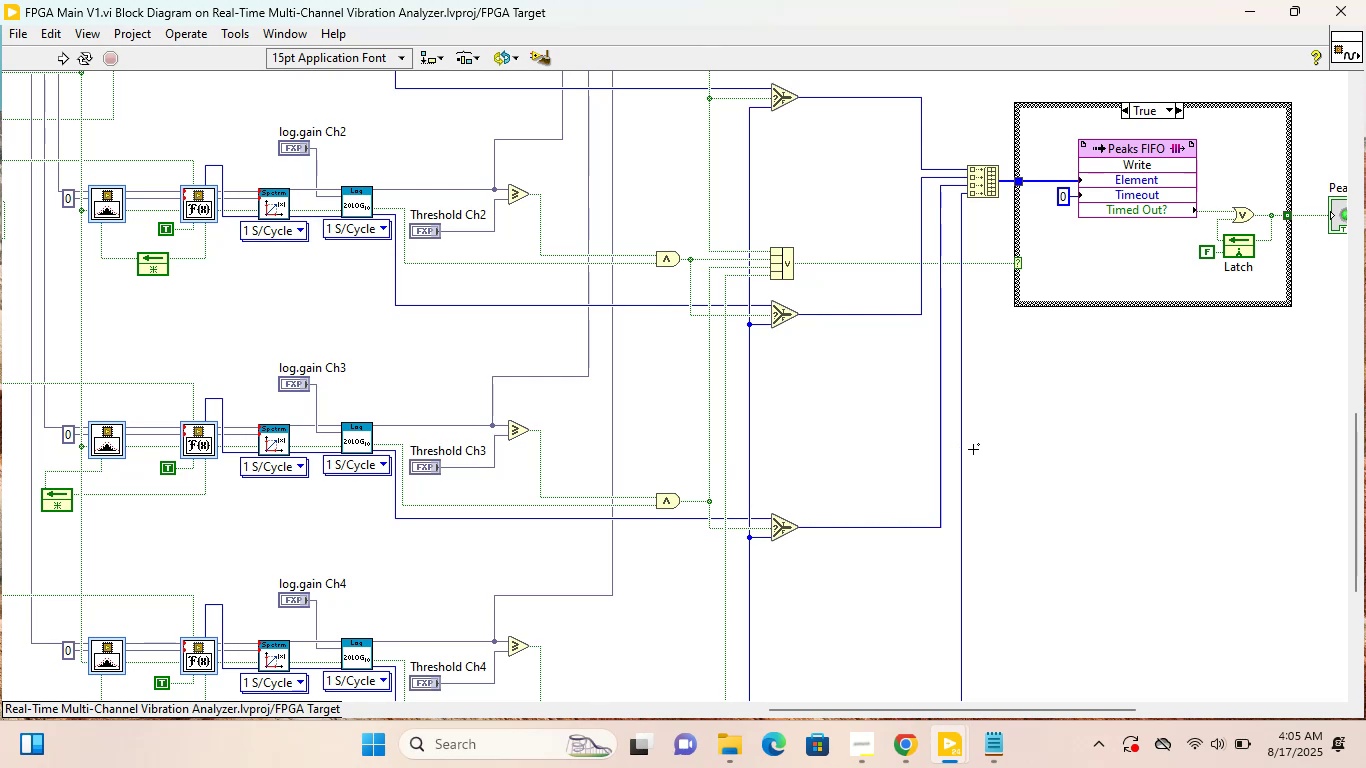 
wait(16.24)
 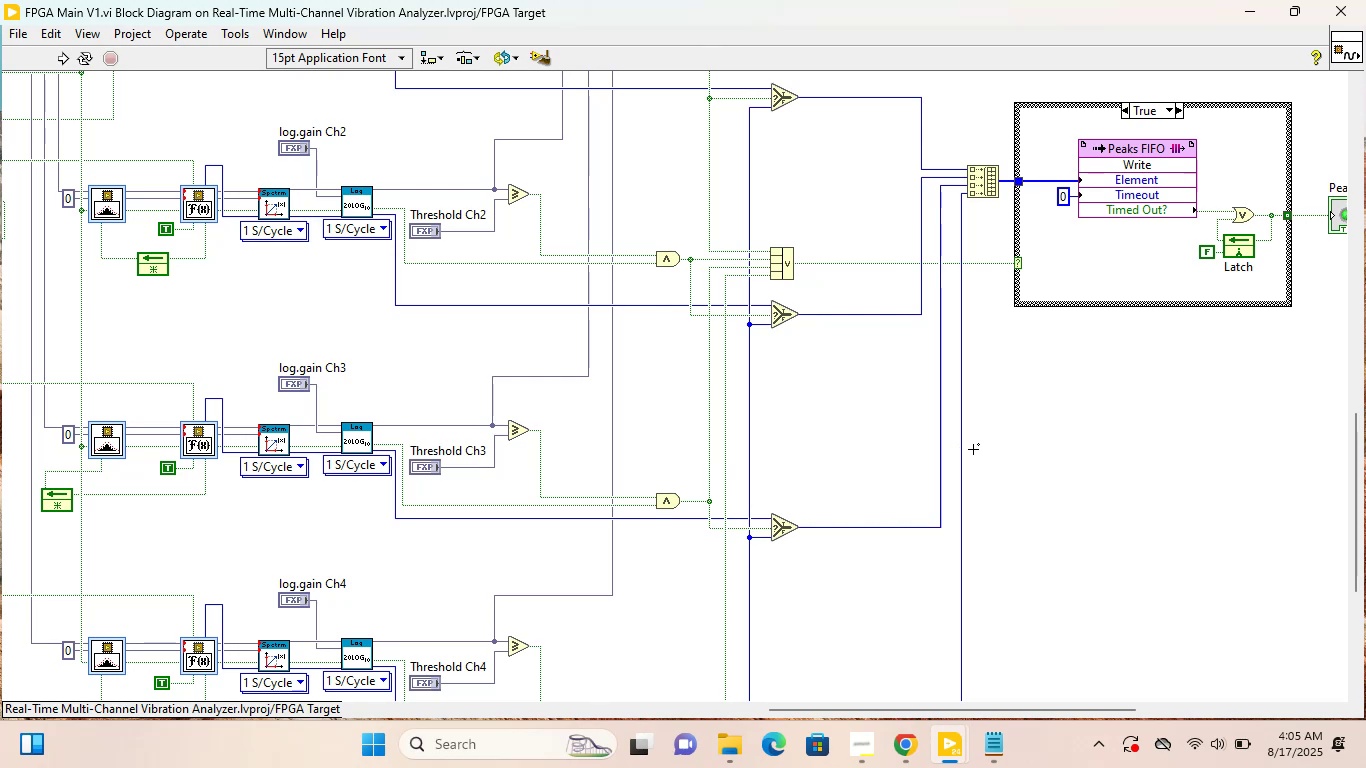 
scroll: coordinate [973, 449], scroll_direction: up, amount: 1.0
 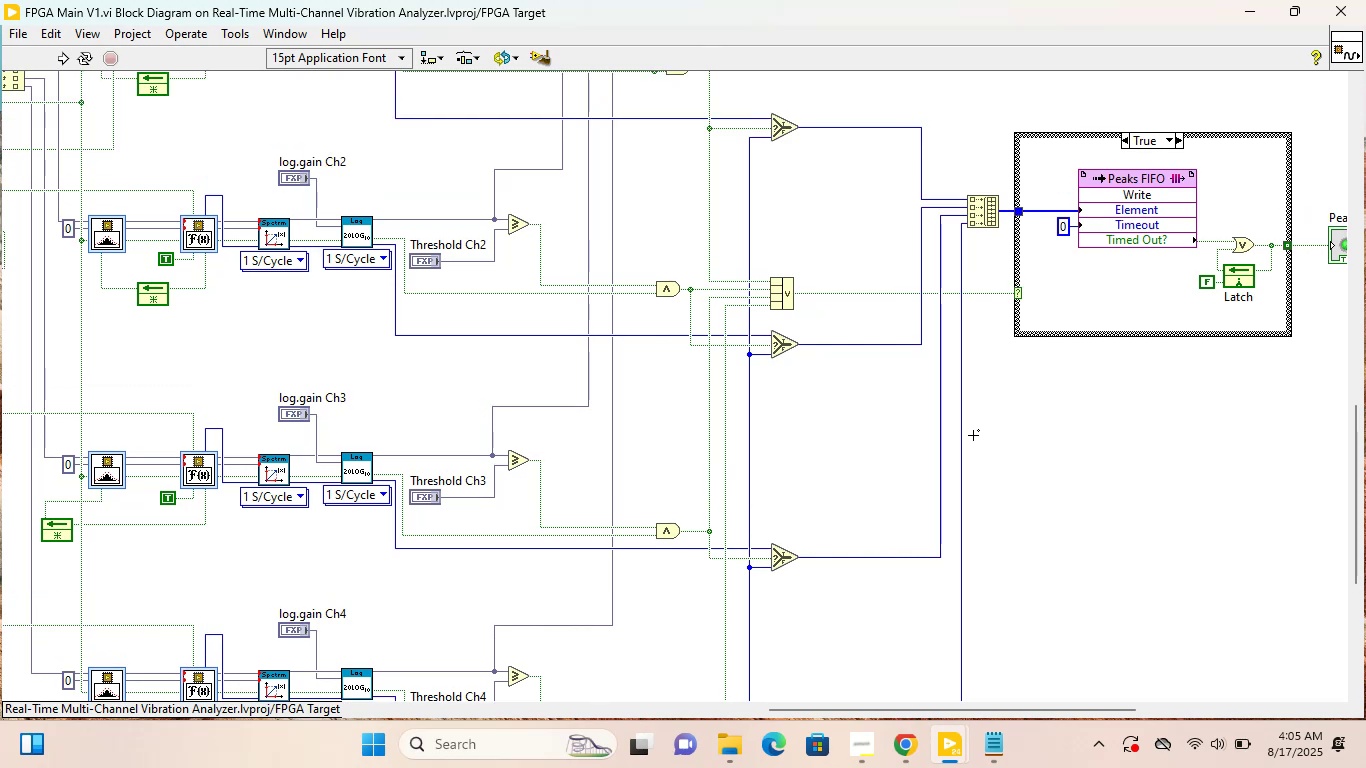 
wait(6.51)
 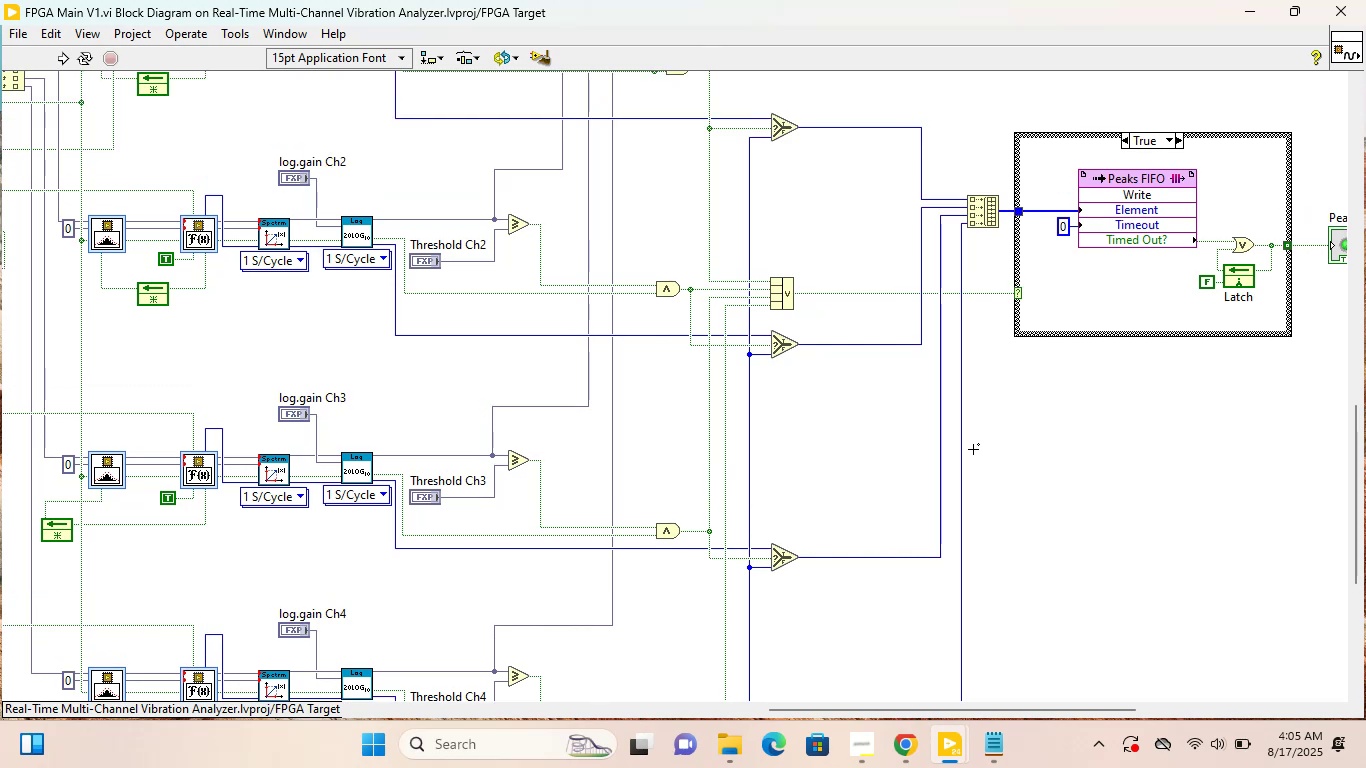 
scroll: coordinate [973, 435], scroll_direction: up, amount: 18.0
 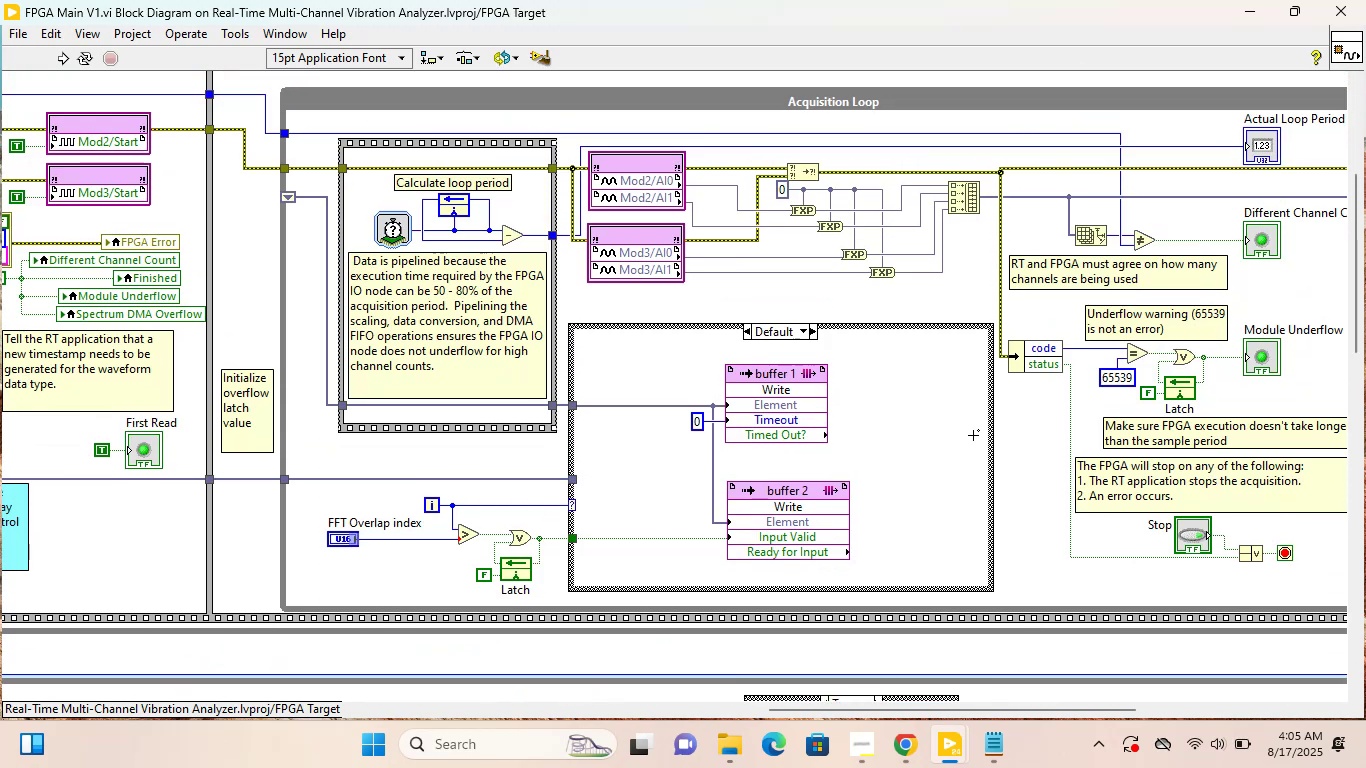 
scroll: coordinate [973, 435], scroll_direction: down, amount: 12.0
 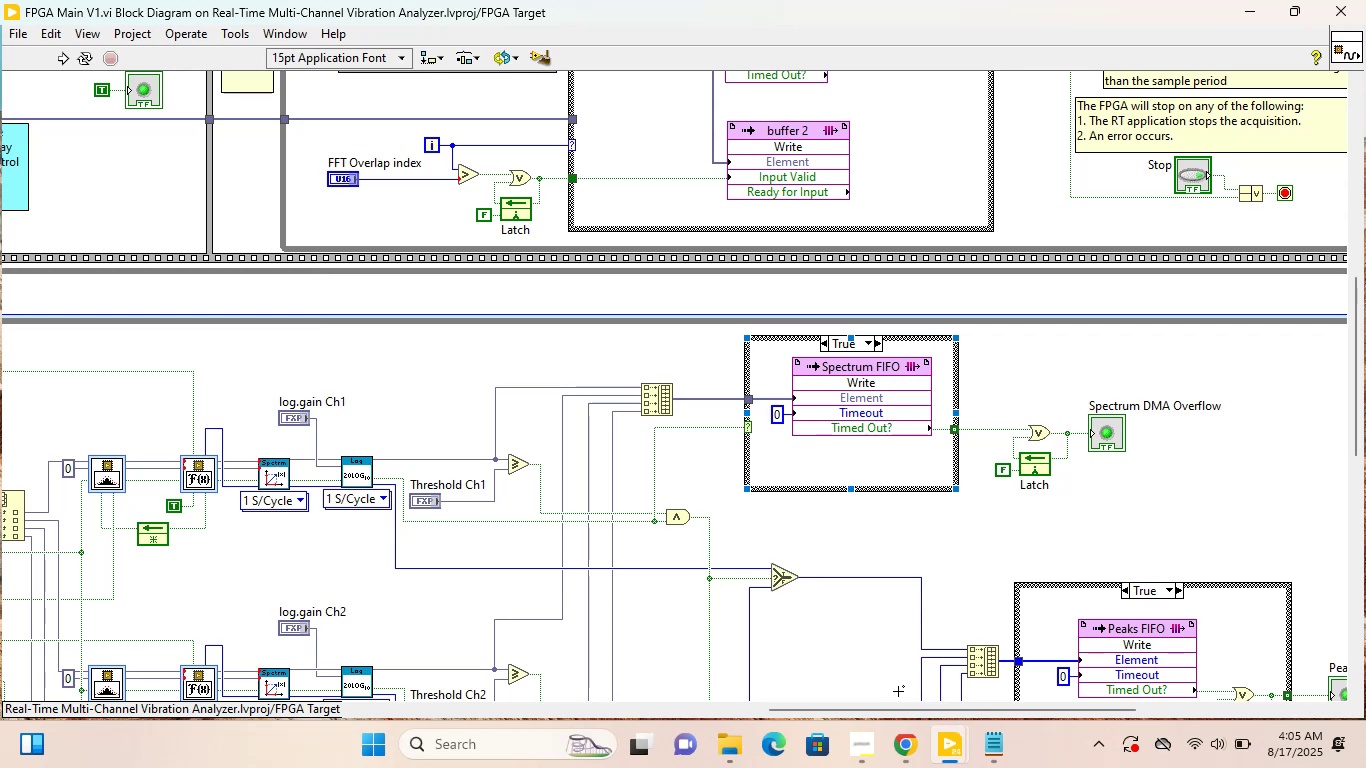 
left_click_drag(start_coordinate=[897, 706], to_coordinate=[1035, 693])
 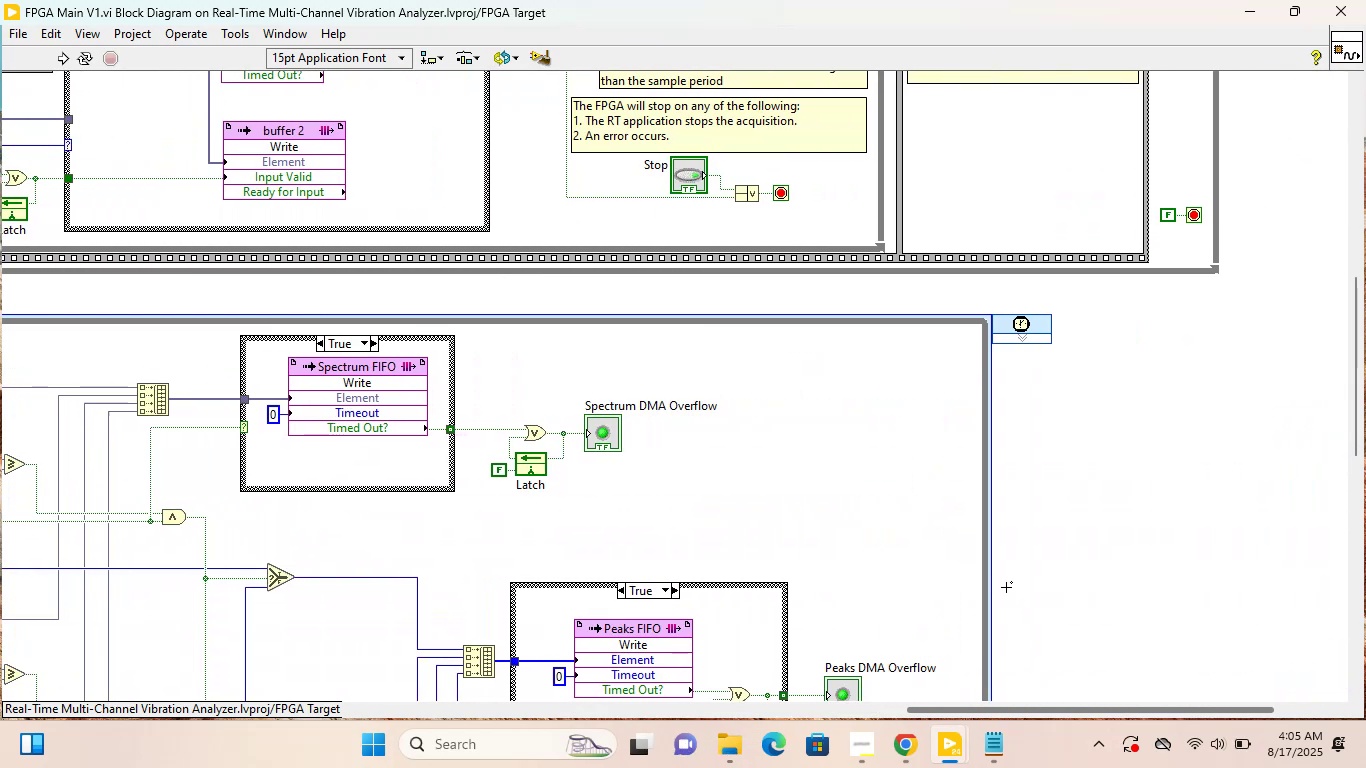 
scroll: coordinate [1007, 679], scroll_direction: down, amount: 22.0
 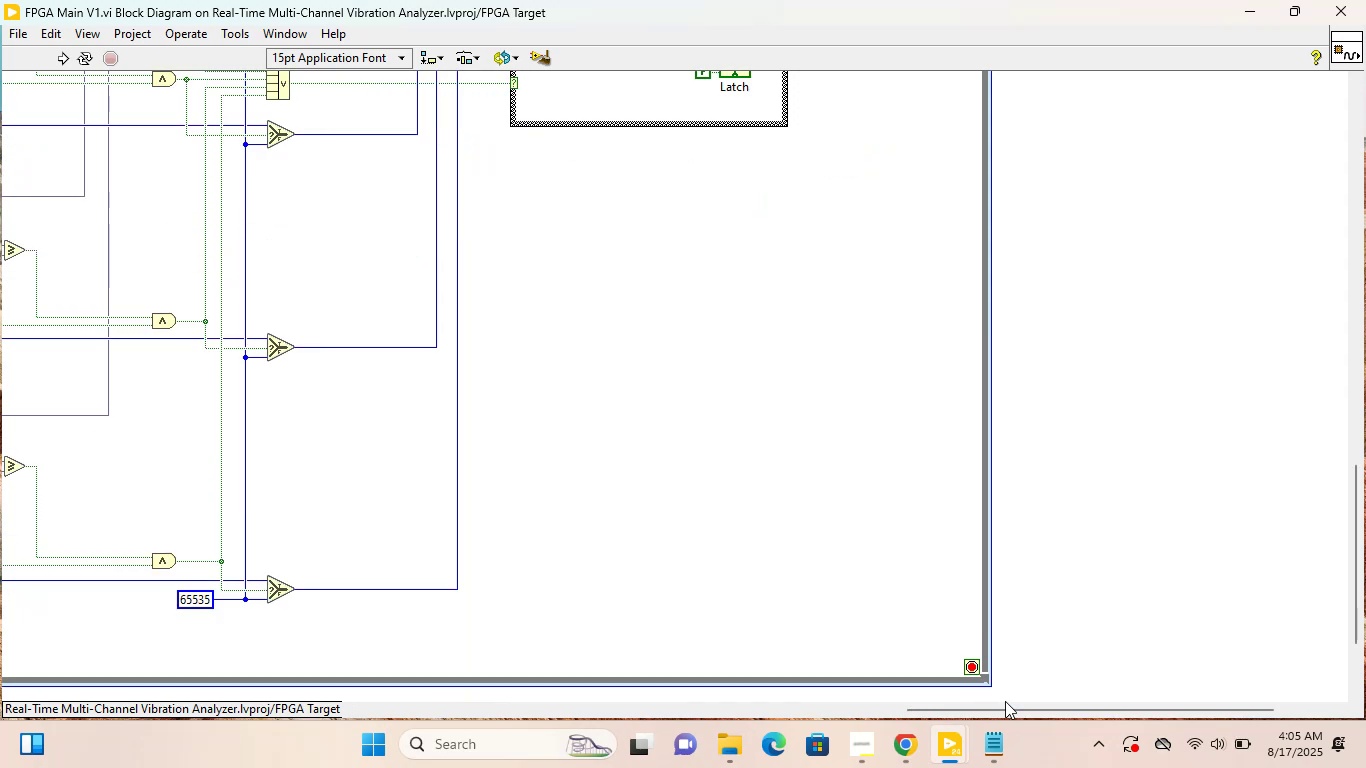 
left_click_drag(start_coordinate=[1005, 702], to_coordinate=[807, 653])
 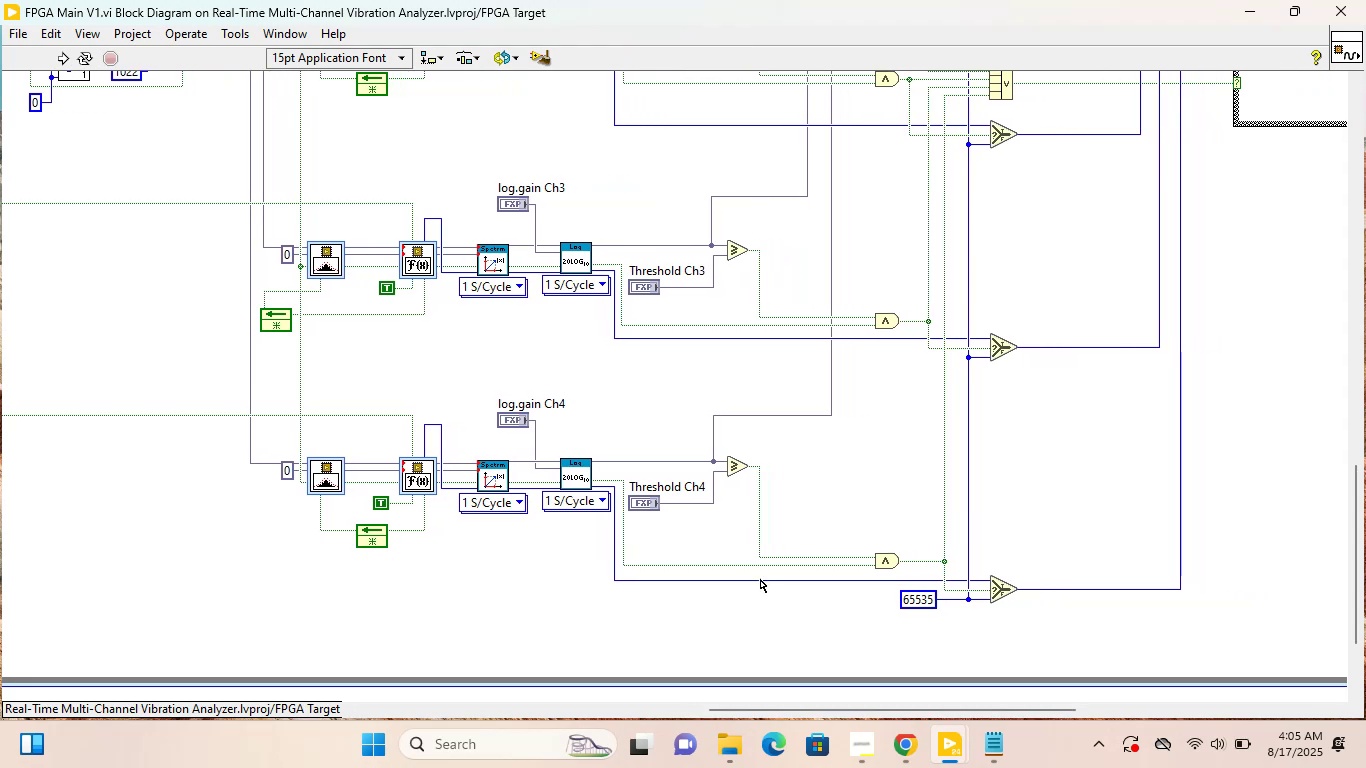 
scroll: coordinate [761, 571], scroll_direction: up, amount: 10.0
 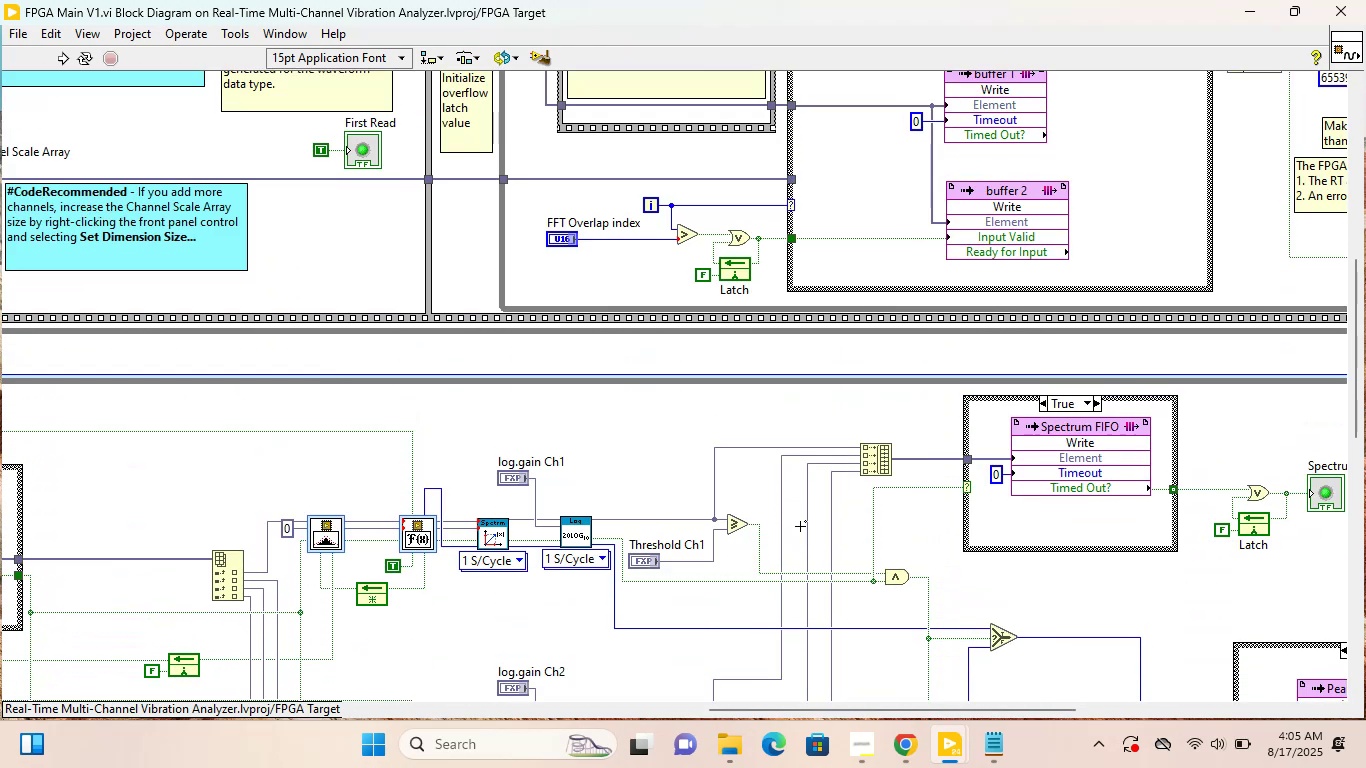 
scroll: coordinate [864, 538], scroll_direction: down, amount: 3.0
 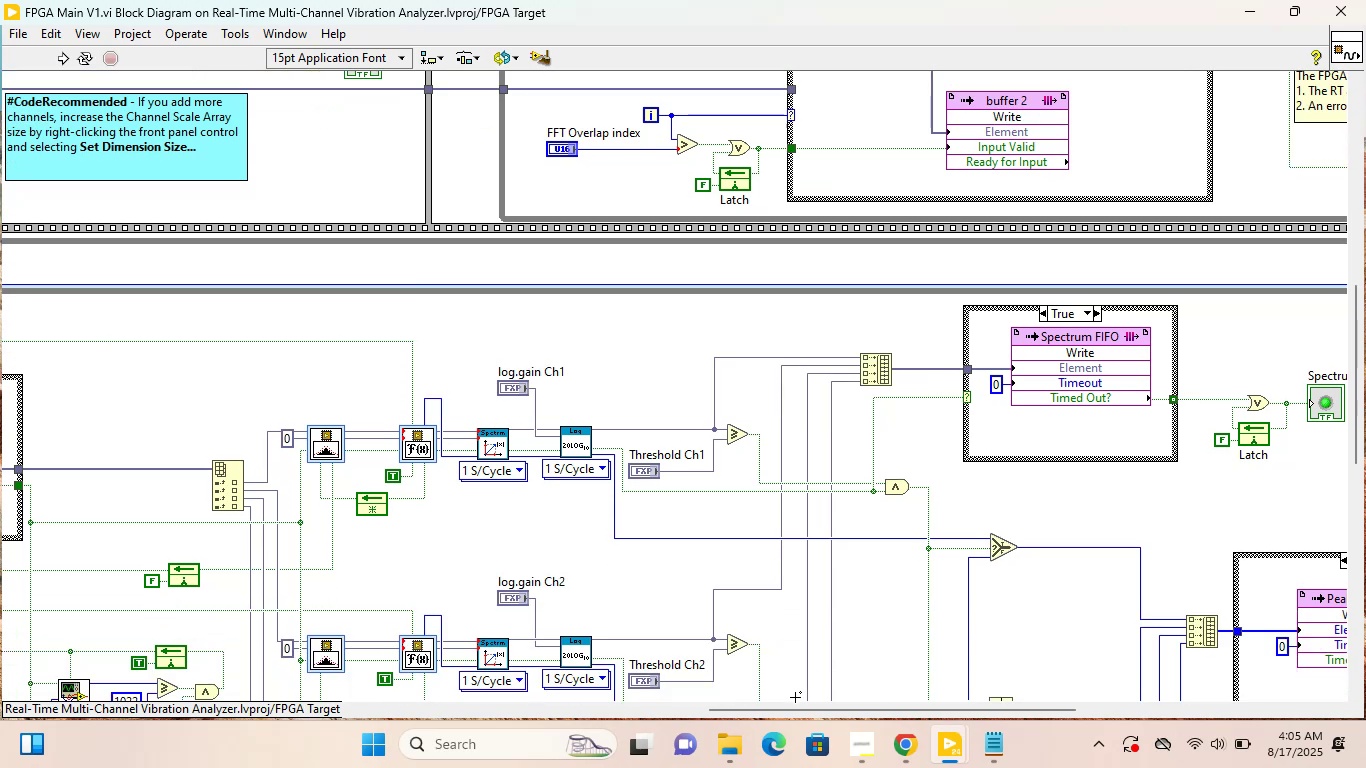 
left_click_drag(start_coordinate=[796, 706], to_coordinate=[928, 702])
 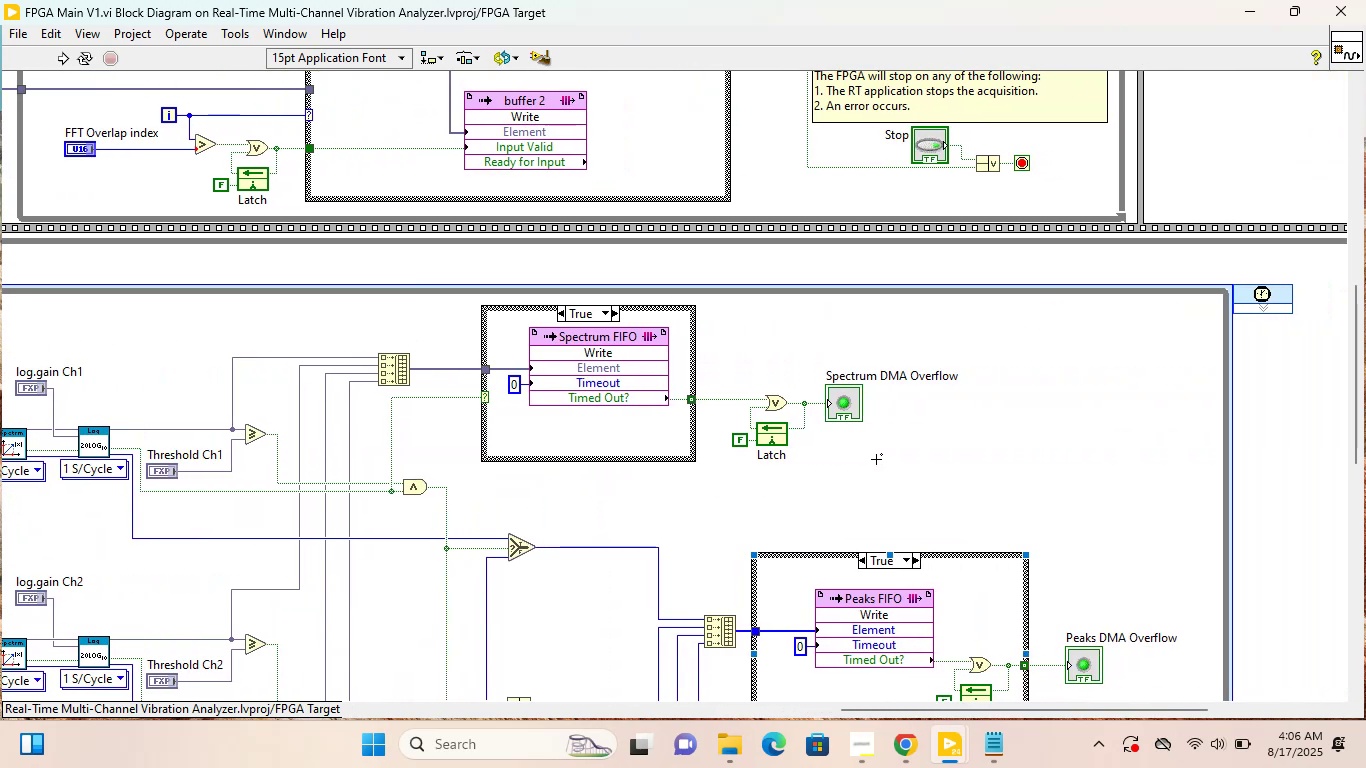 
scroll: coordinate [877, 459], scroll_direction: down, amount: 5.0
 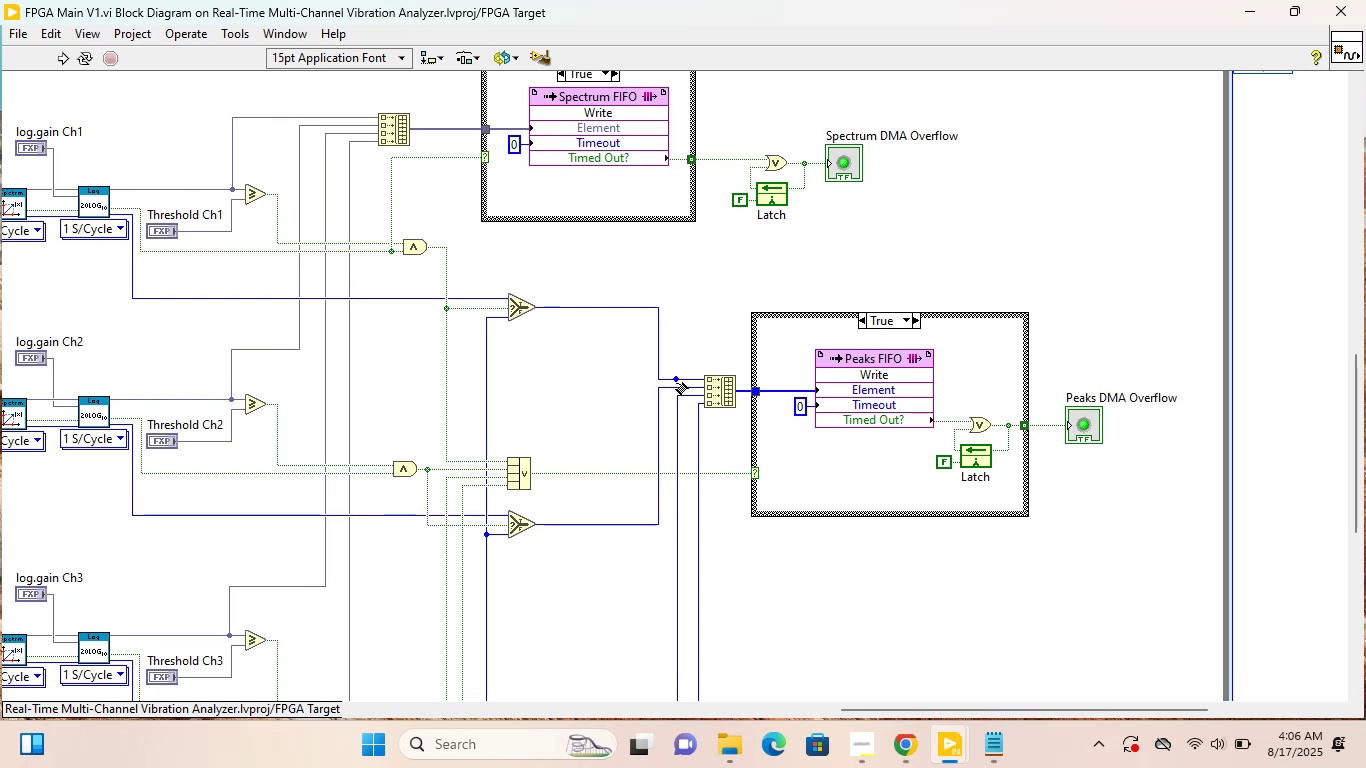 
wait(18.63)
 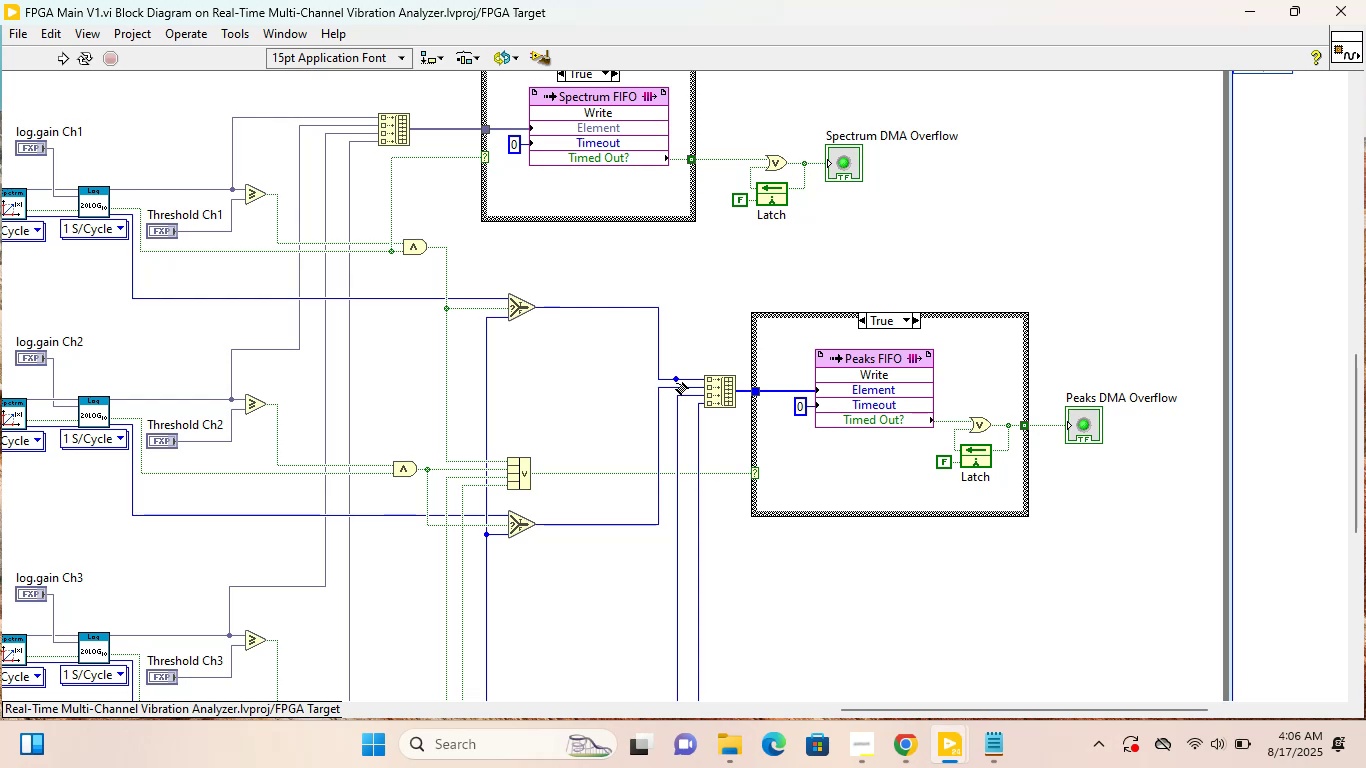 
right_click([161, 191])
 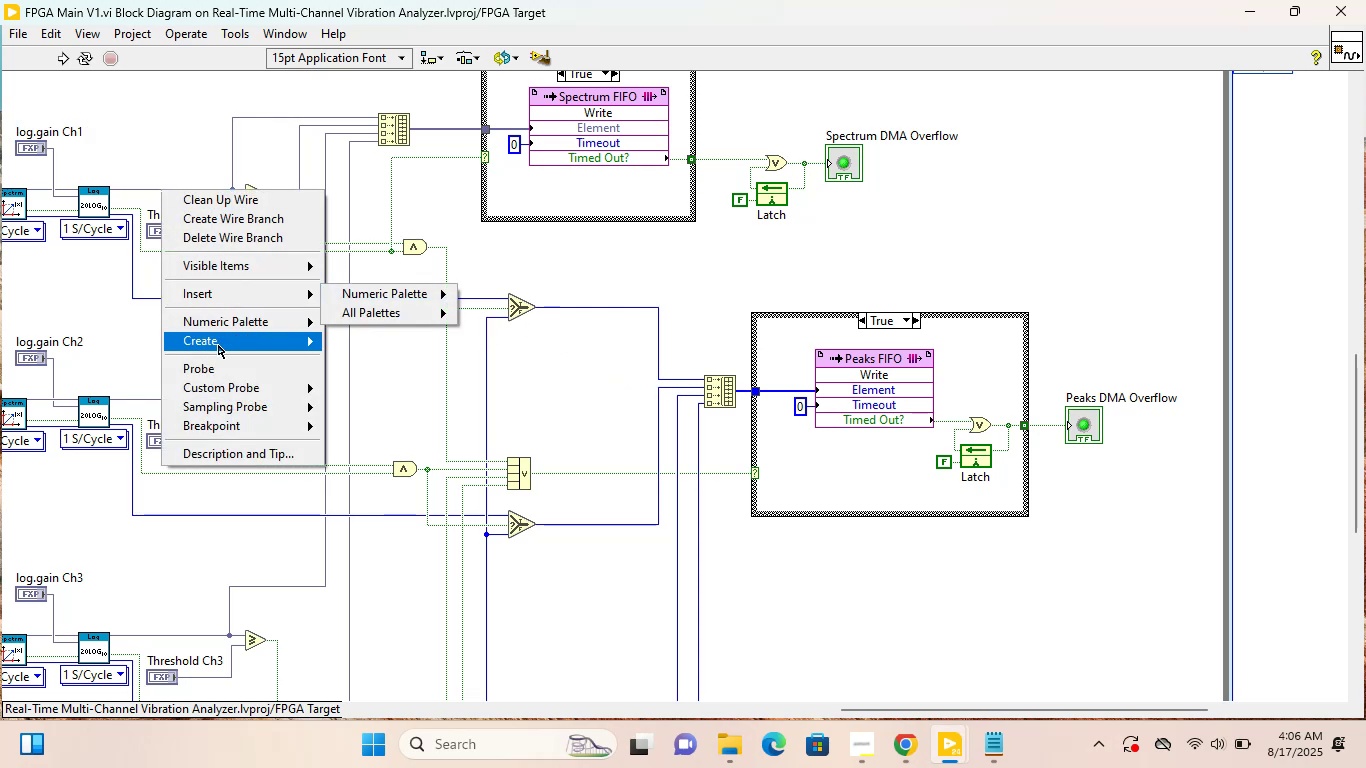 
left_click([335, 343])
 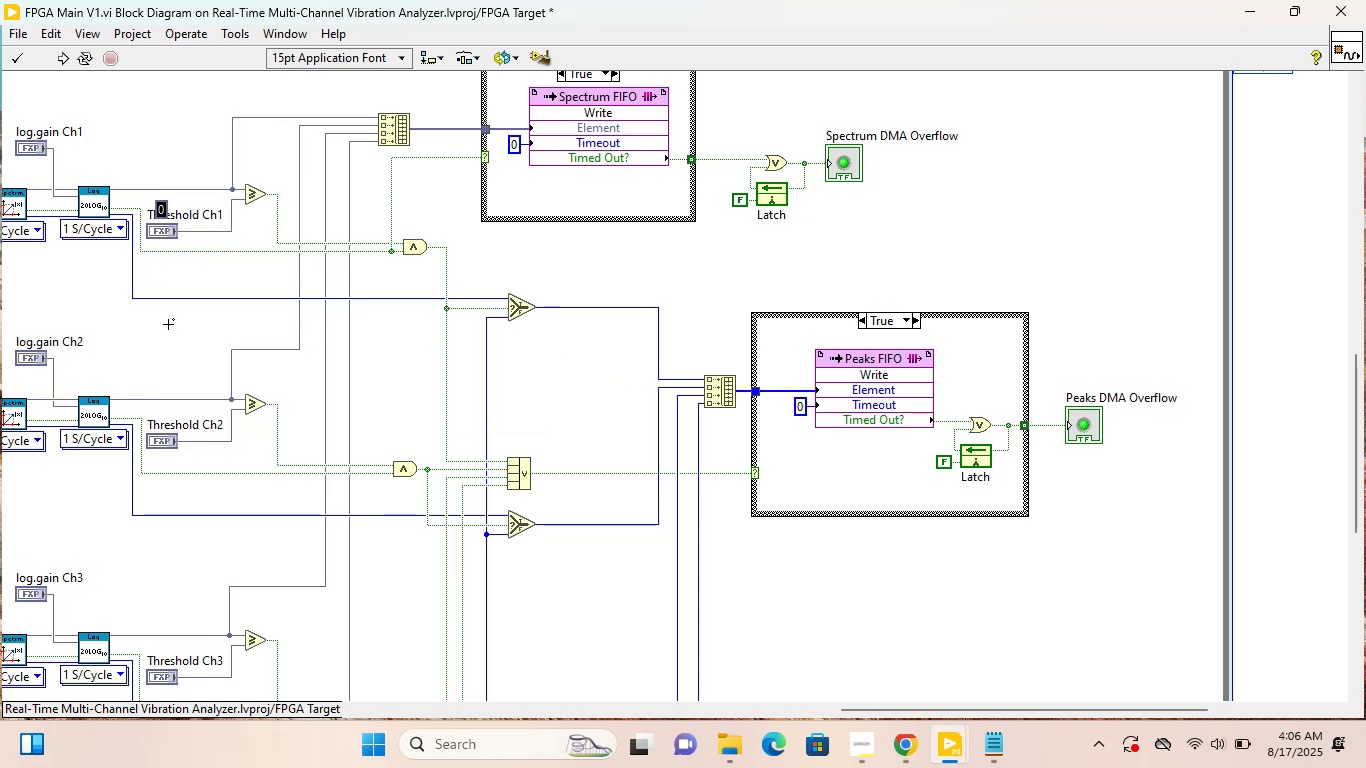 
left_click([168, 324])
 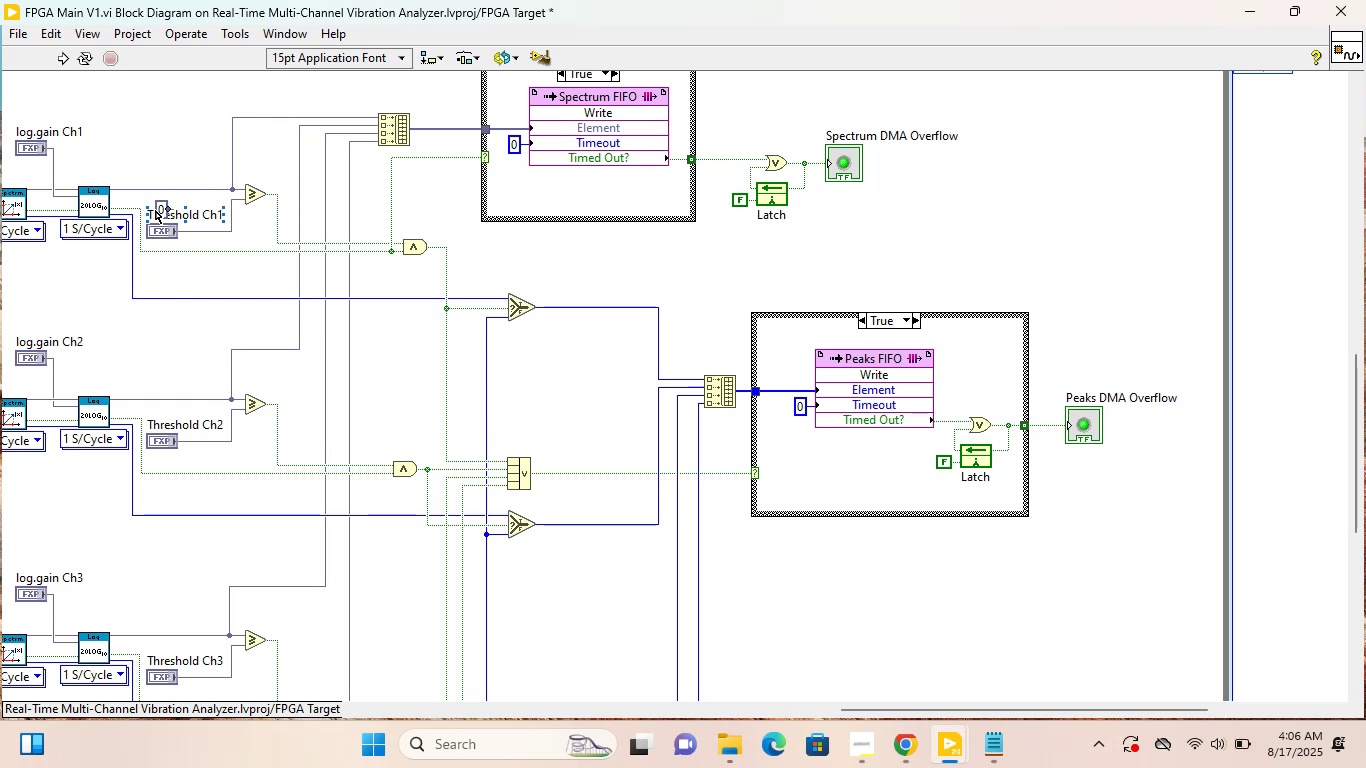 
left_click_drag(start_coordinate=[161, 204], to_coordinate=[809, 575])
 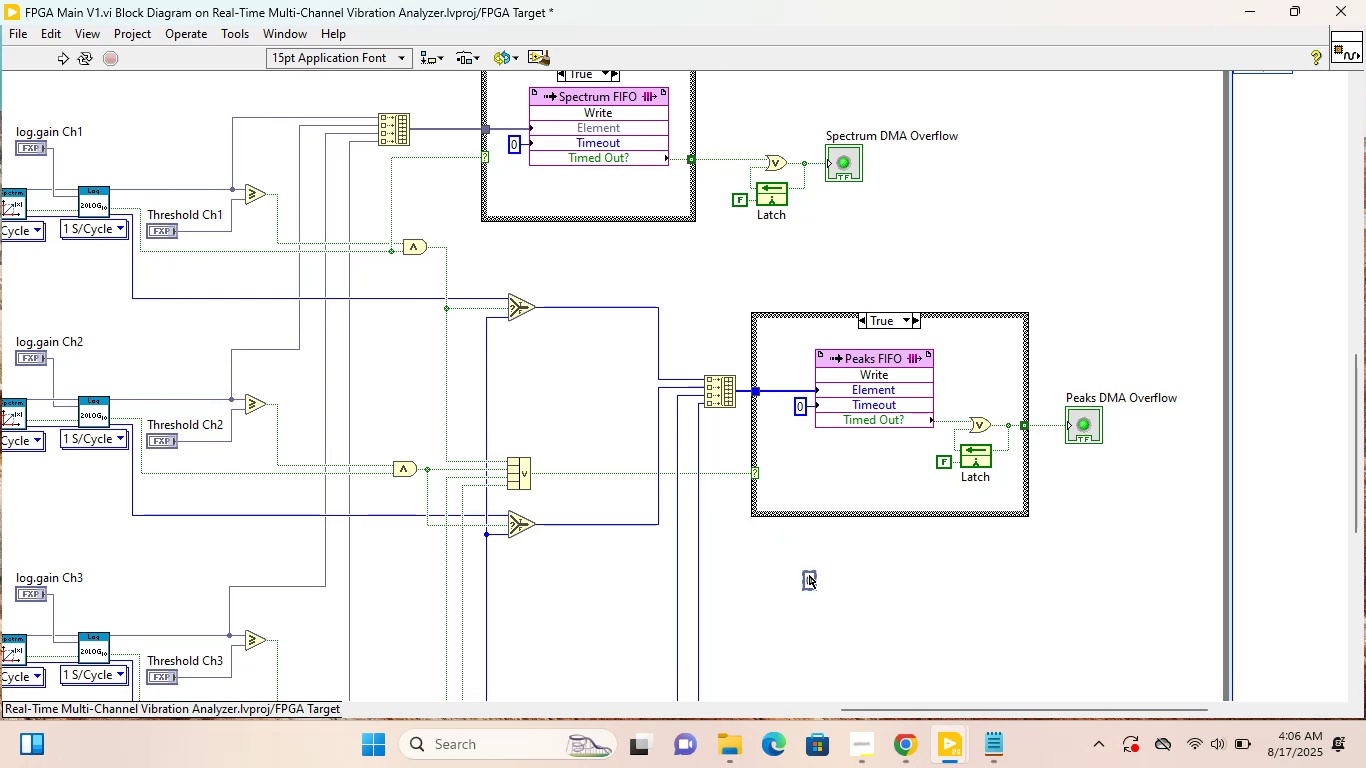 
right_click([811, 575])
 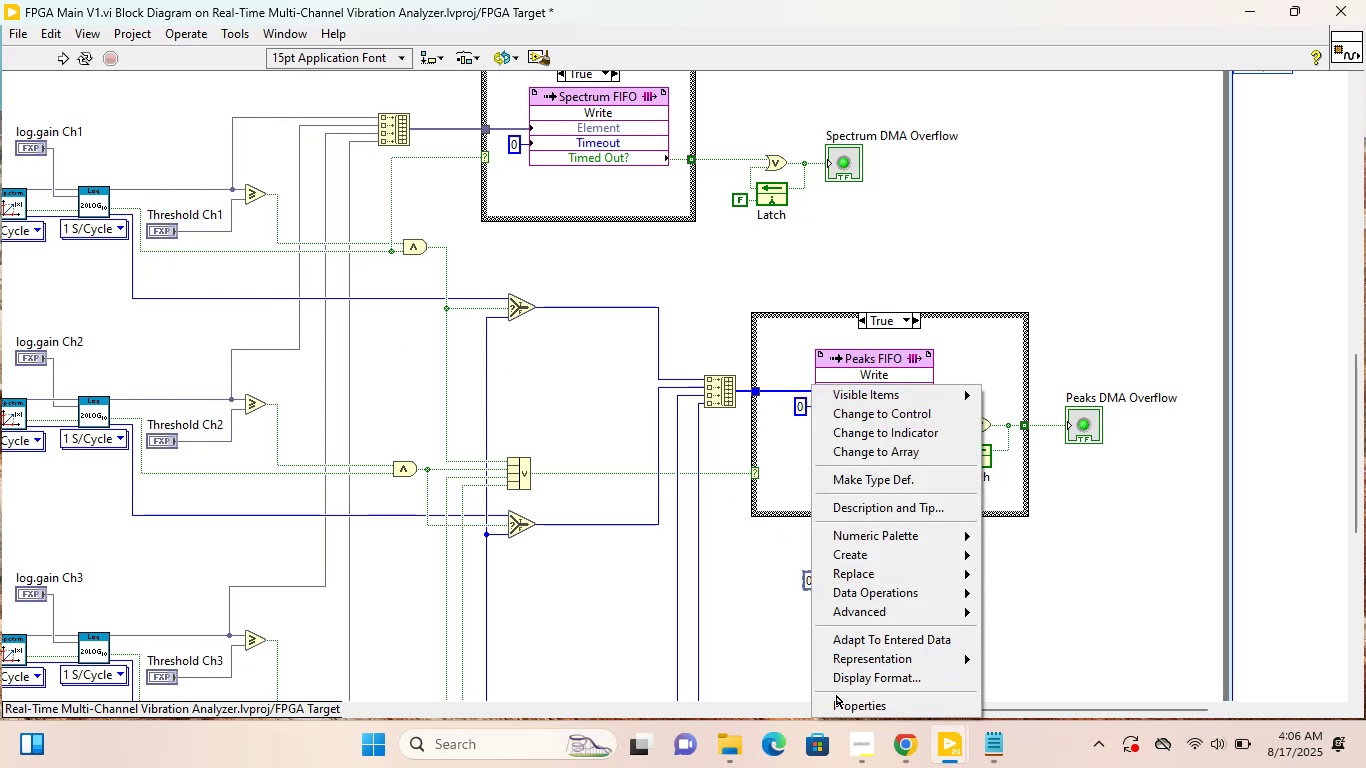 
left_click([839, 703])
 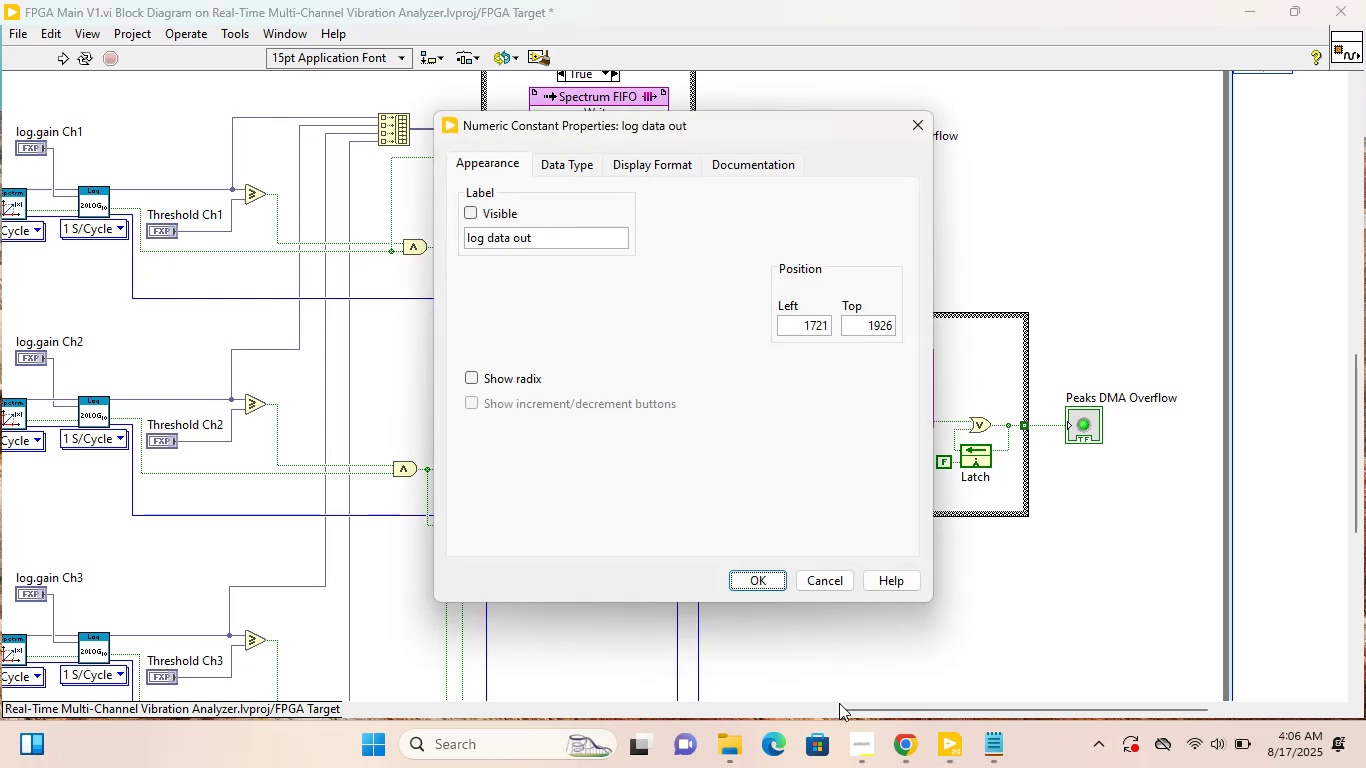 
mouse_move([551, 194])
 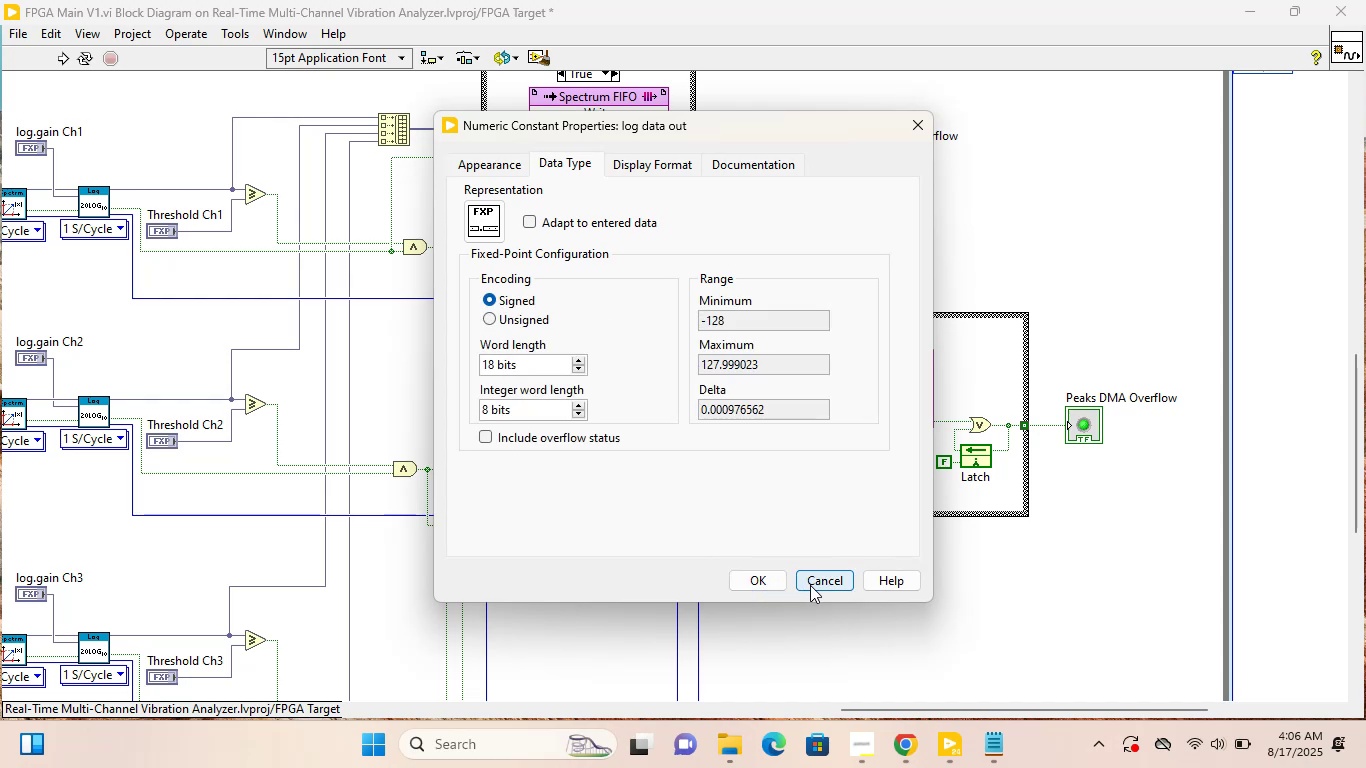 
wait(5.41)
 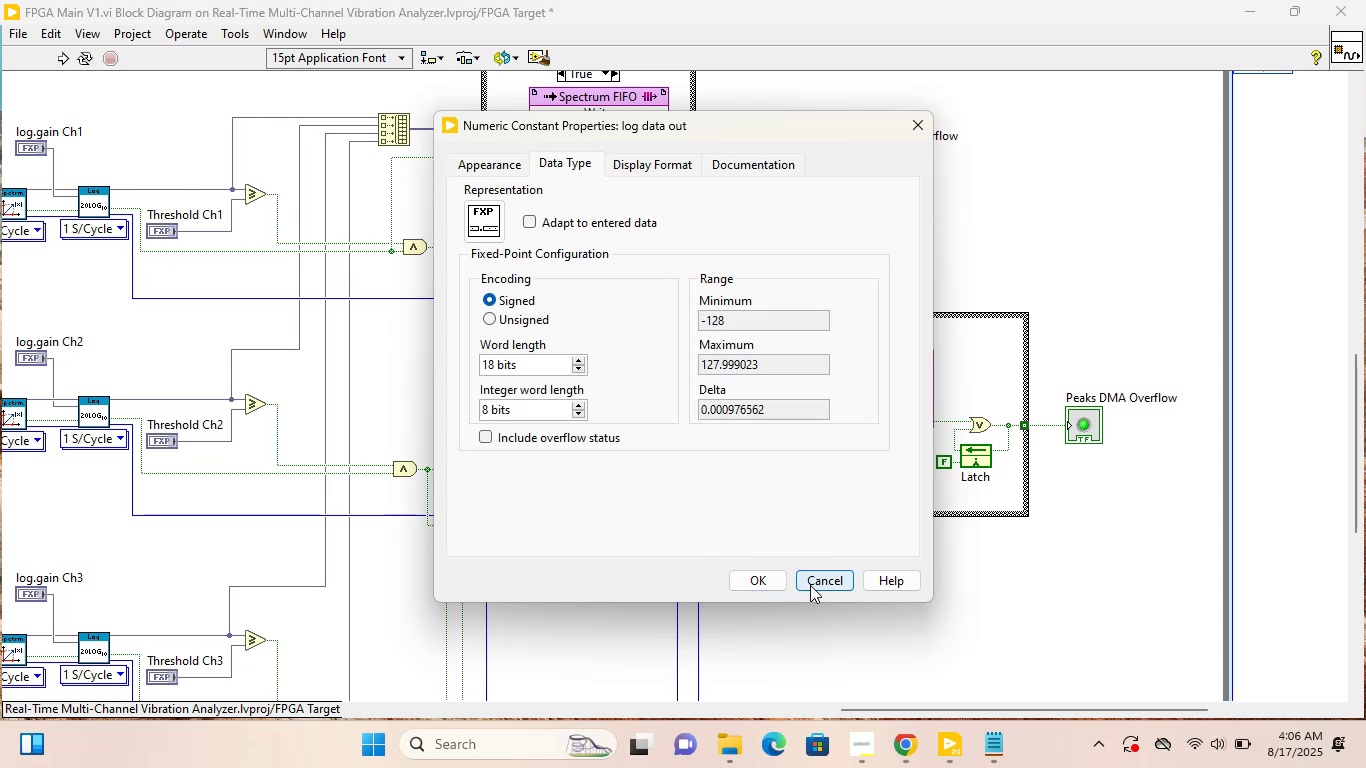 
left_click([810, 585])
 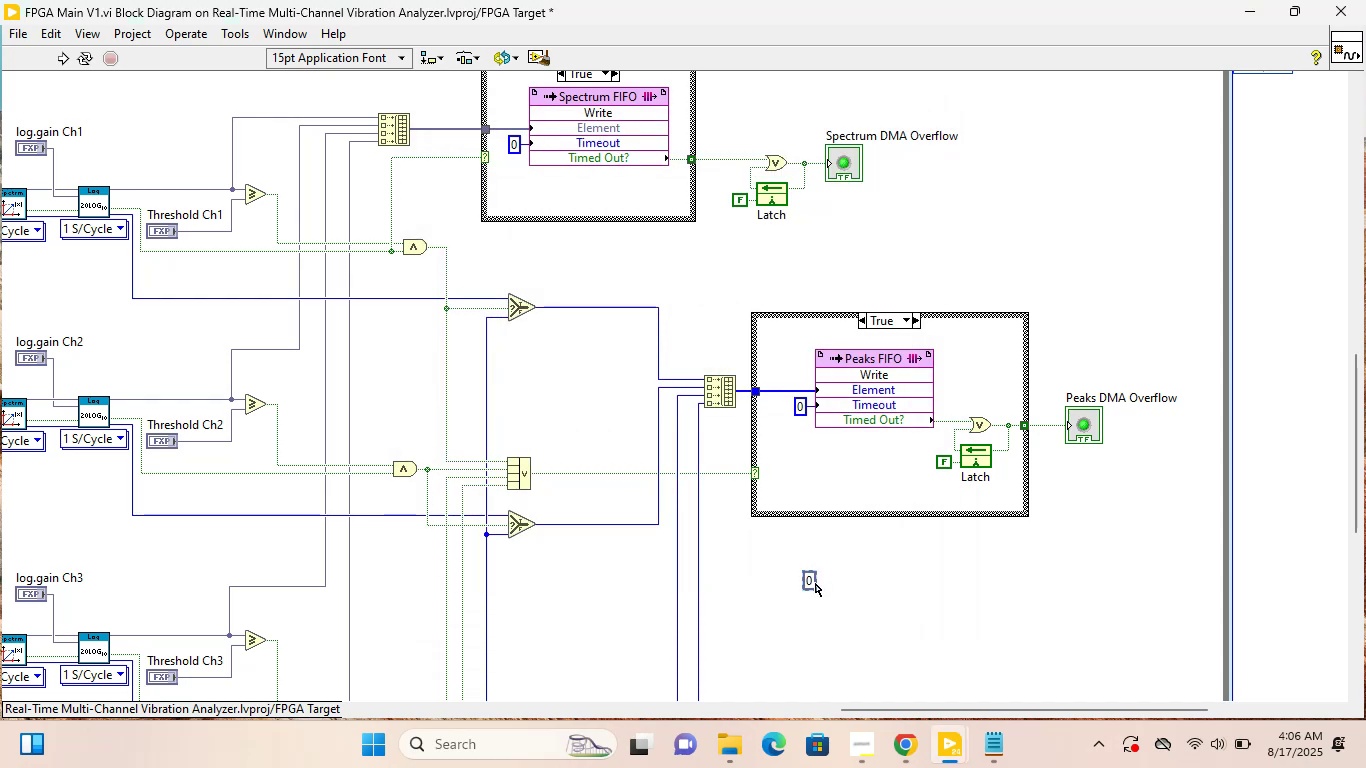 
left_click([832, 573])
 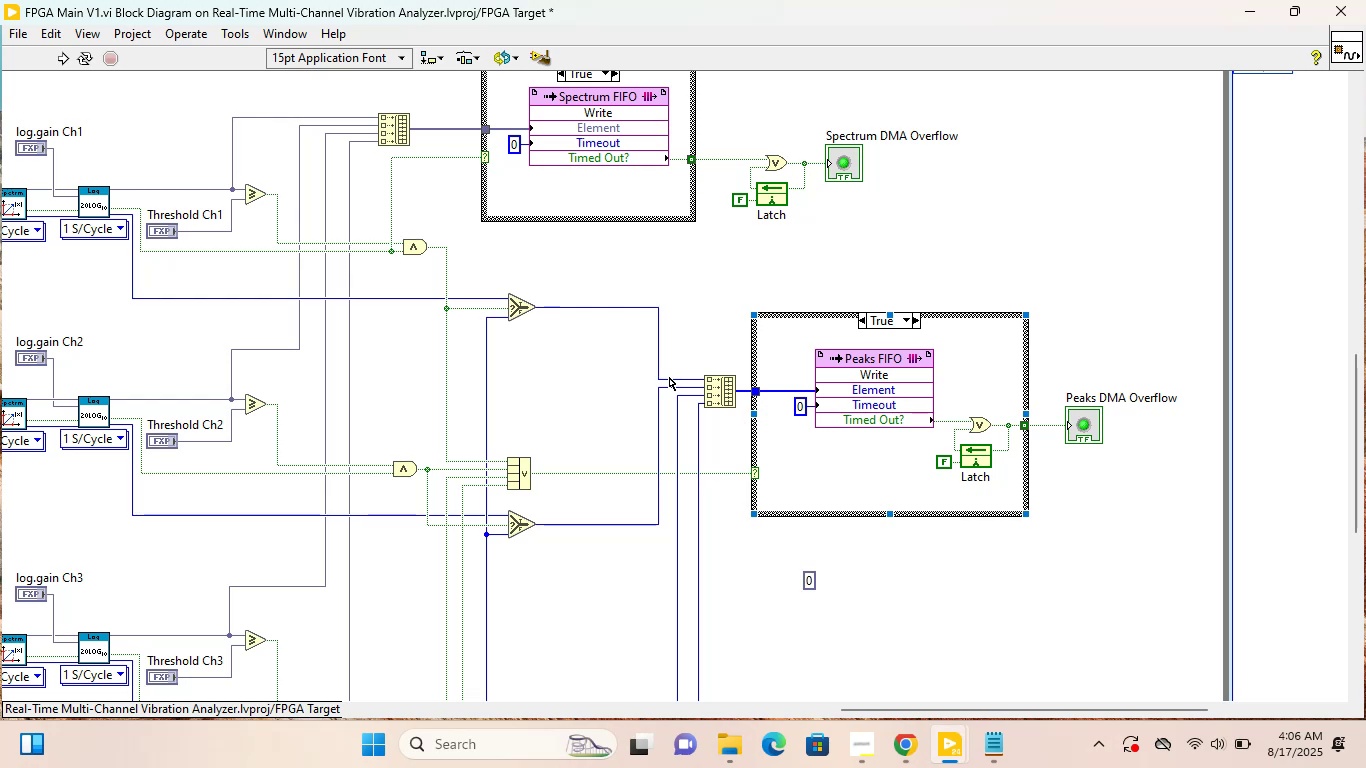 
left_click([669, 377])
 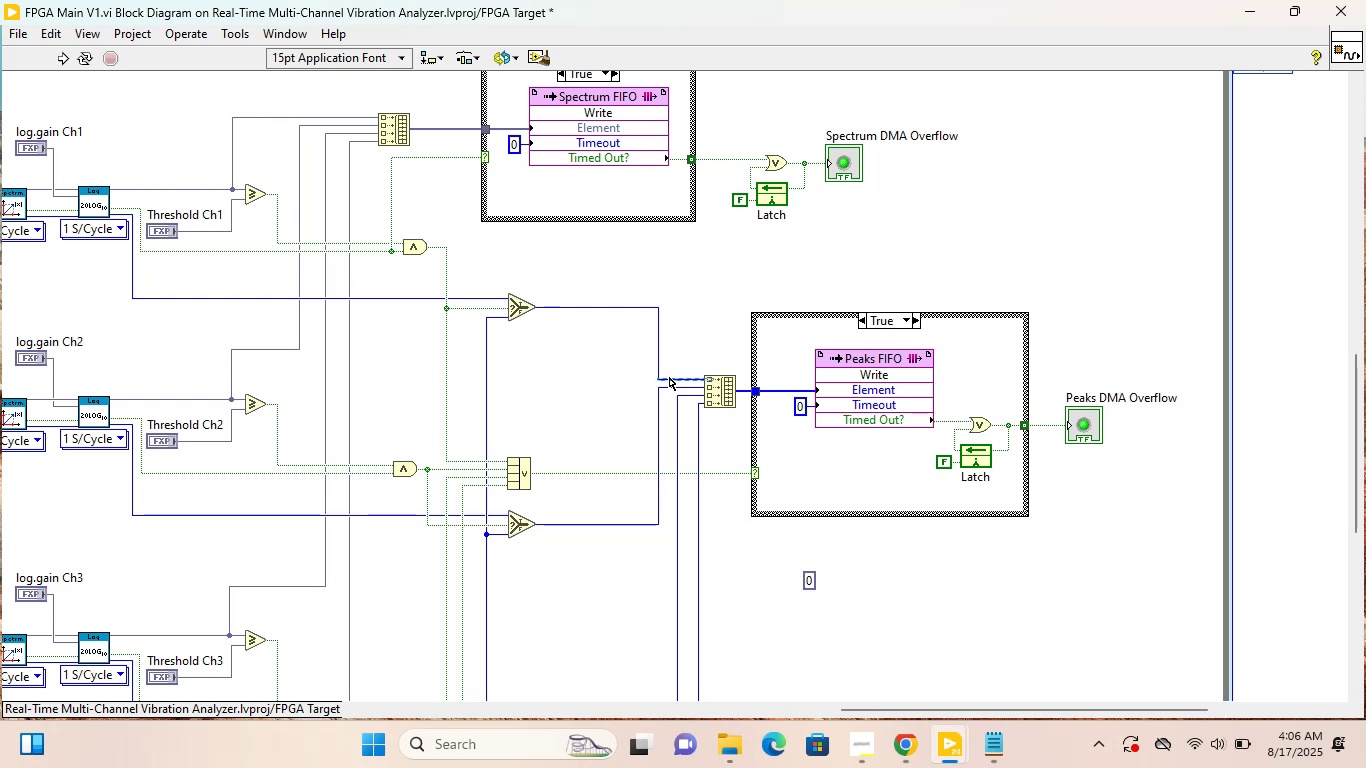 
key(Control+H)
 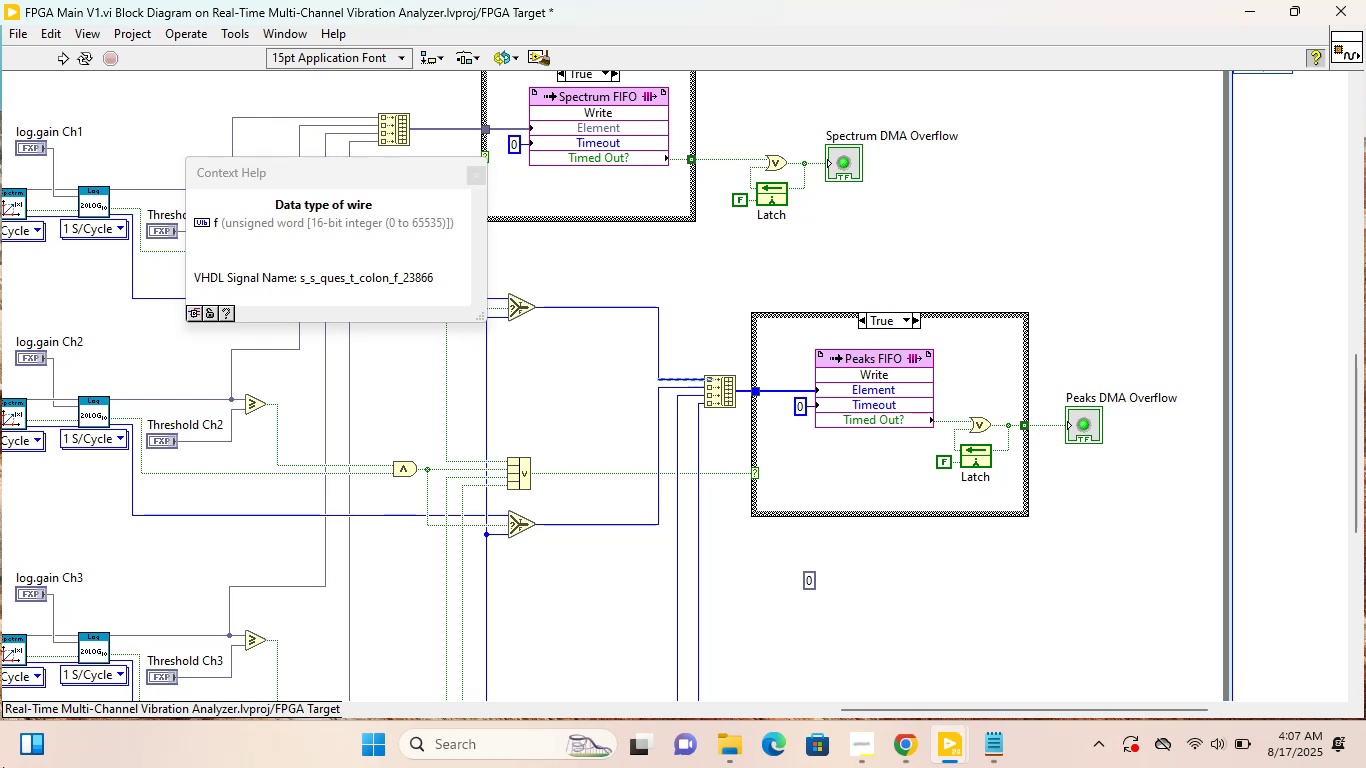 
wait(21.0)
 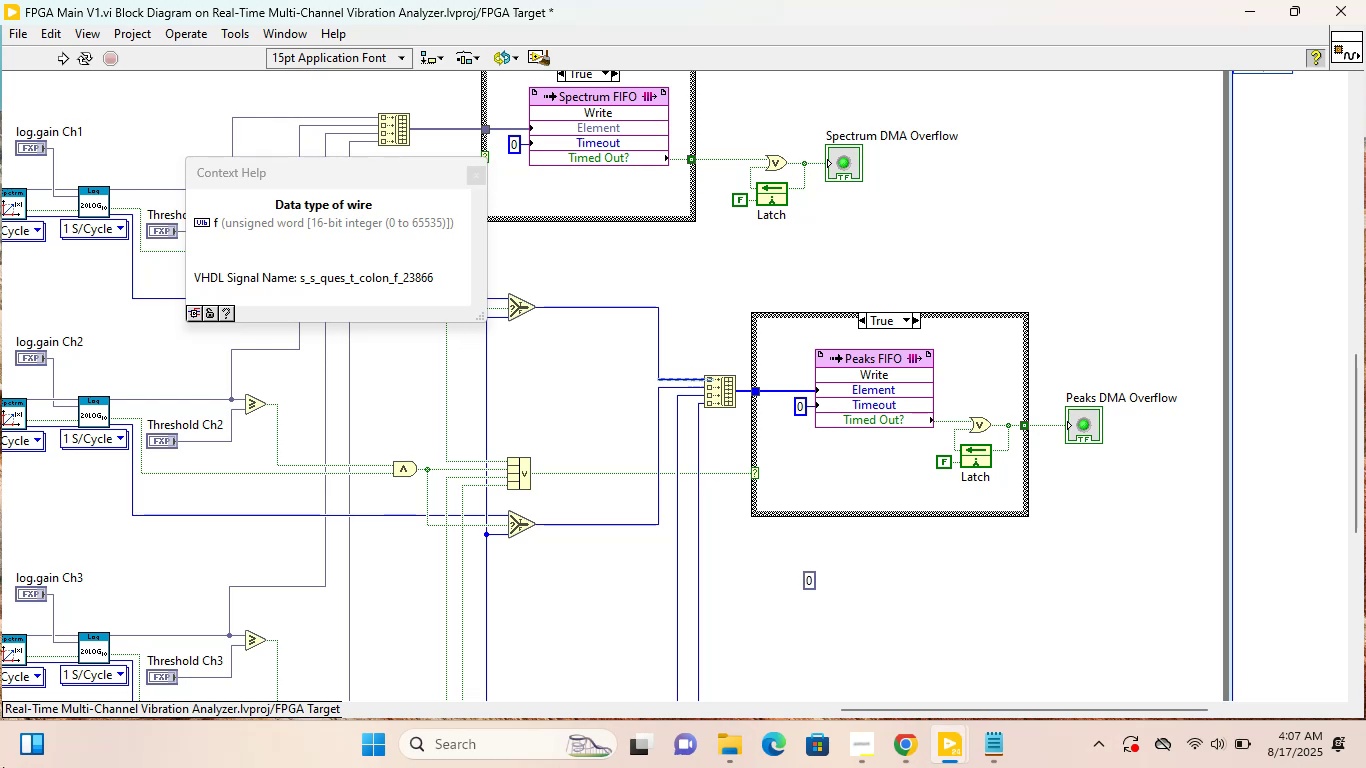 
left_click([471, 171])
 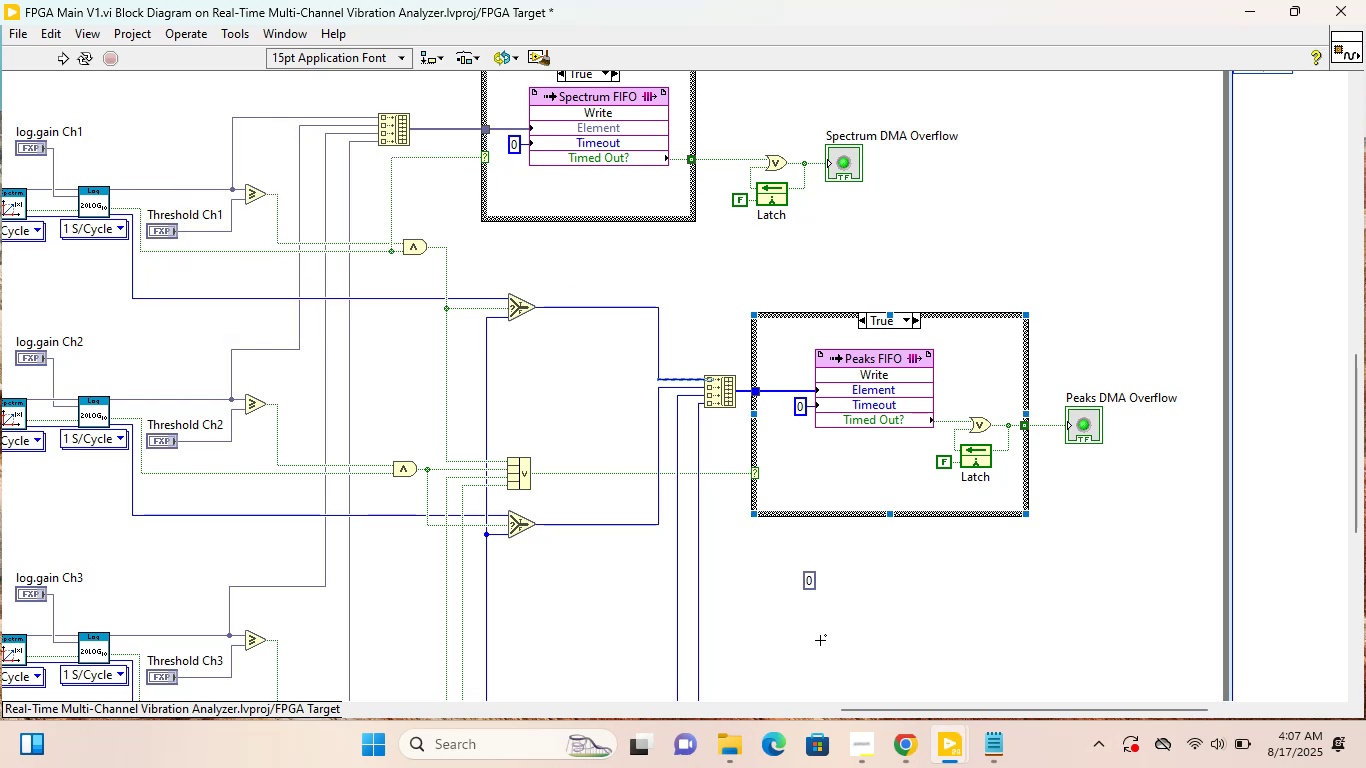 
left_click([859, 603])
 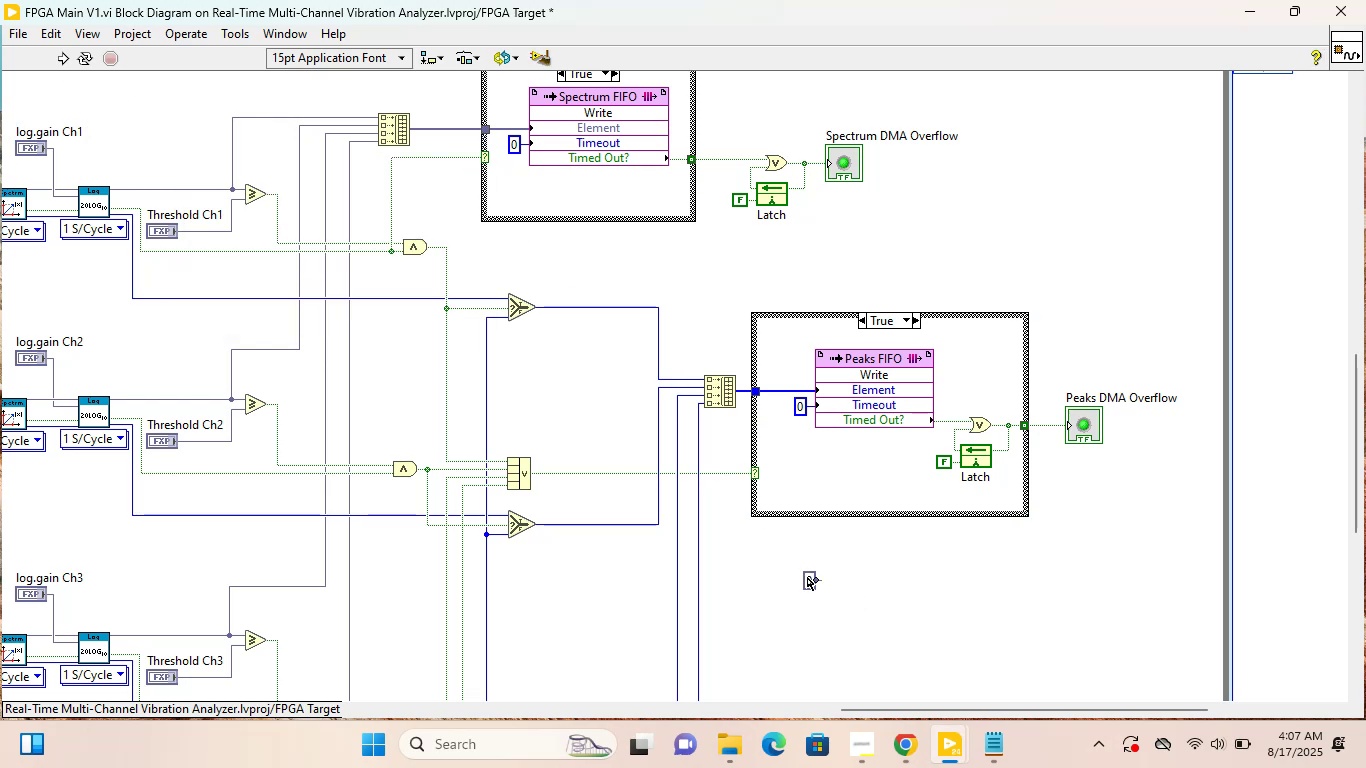 
left_click([807, 577])
 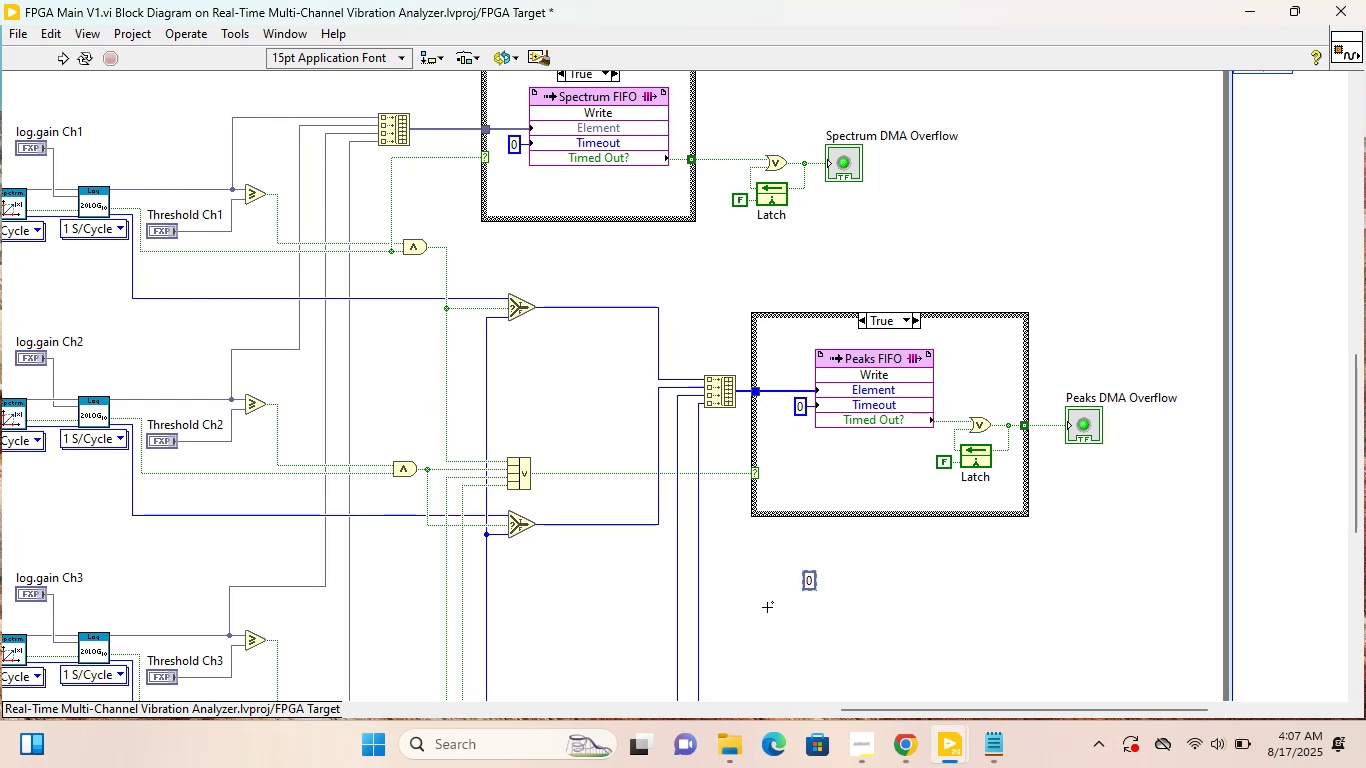 
left_click([767, 607])
 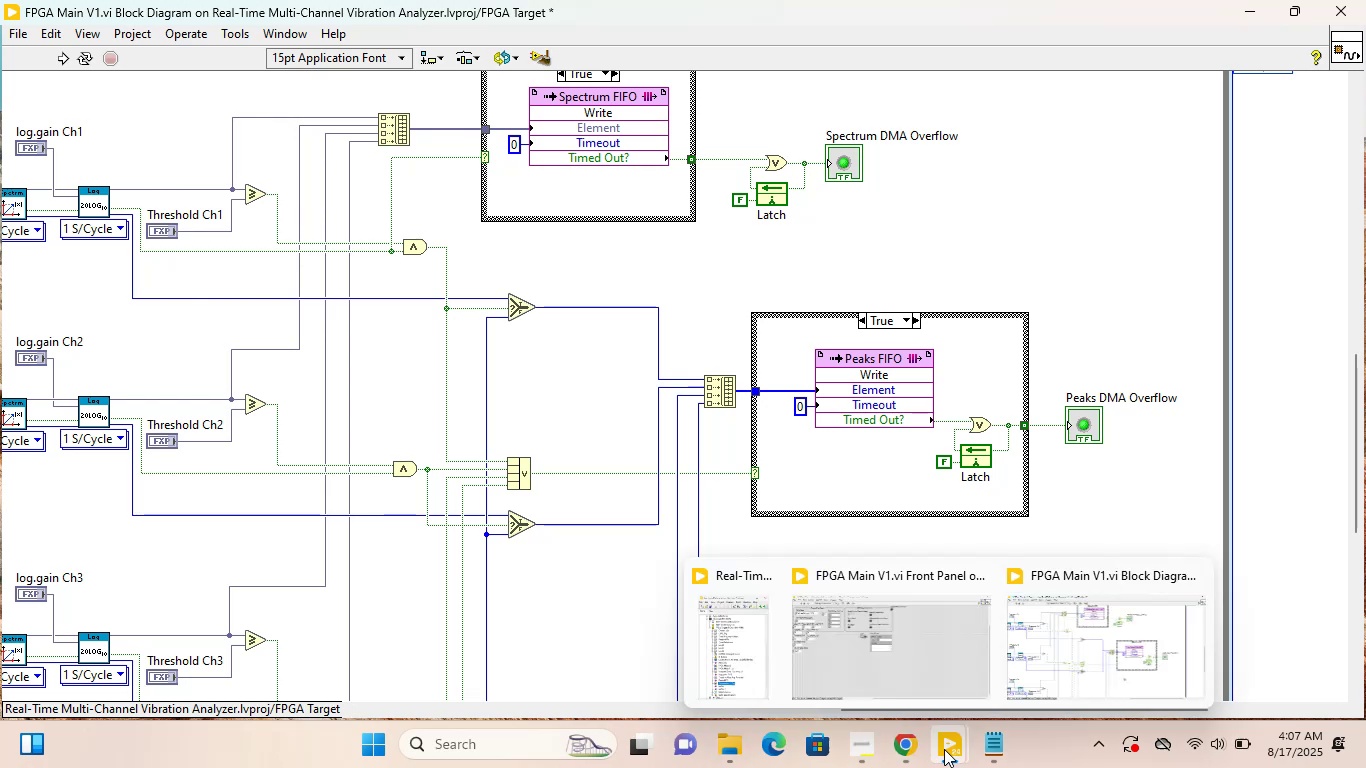 
left_click([752, 650])
 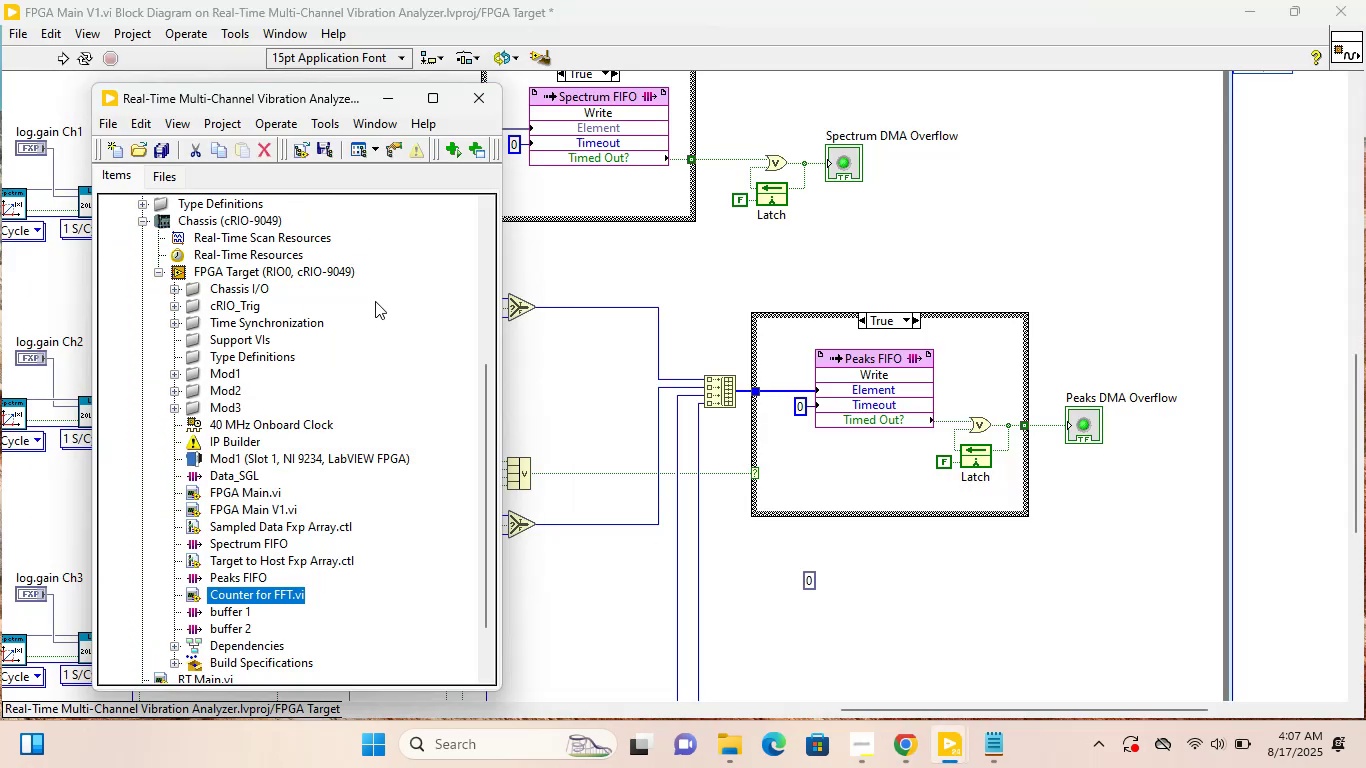 
scroll: coordinate [270, 270], scroll_direction: up, amount: 10.0
 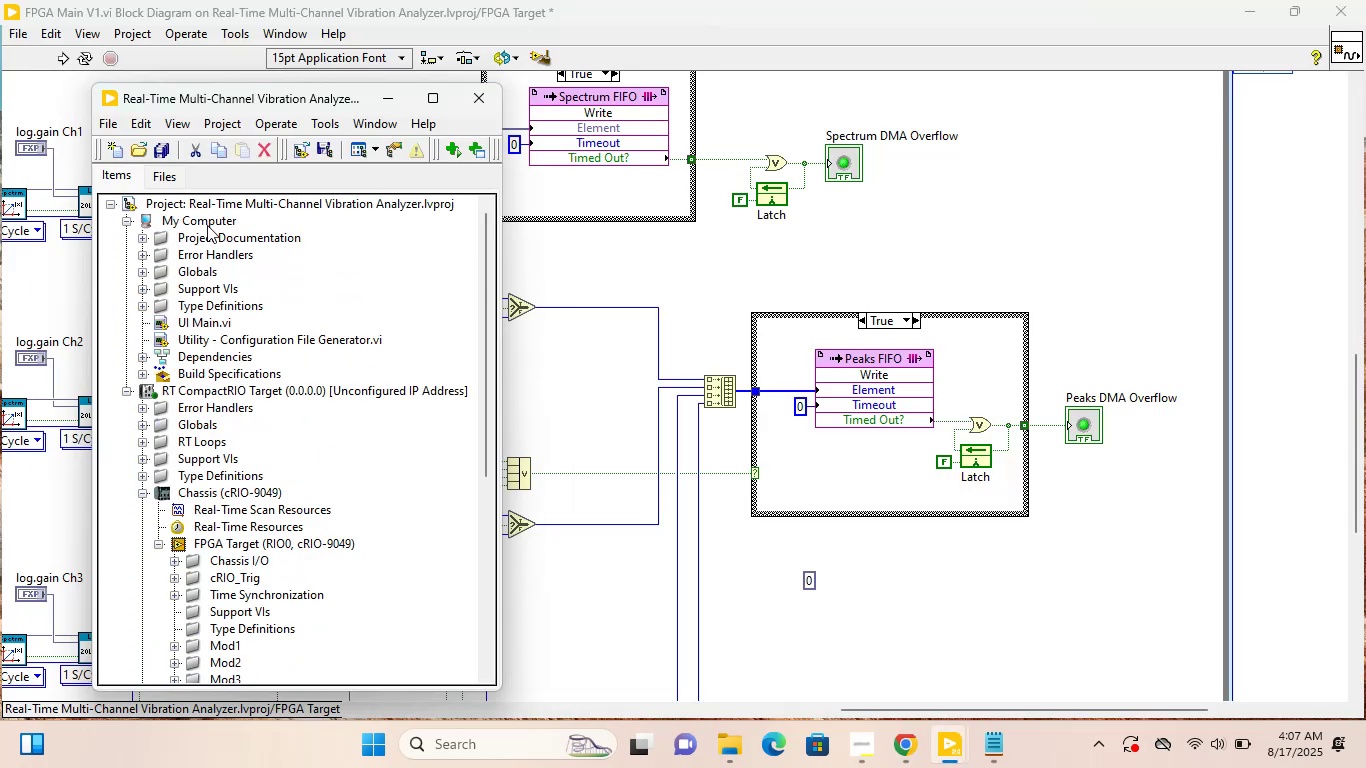 
left_click([206, 225])
 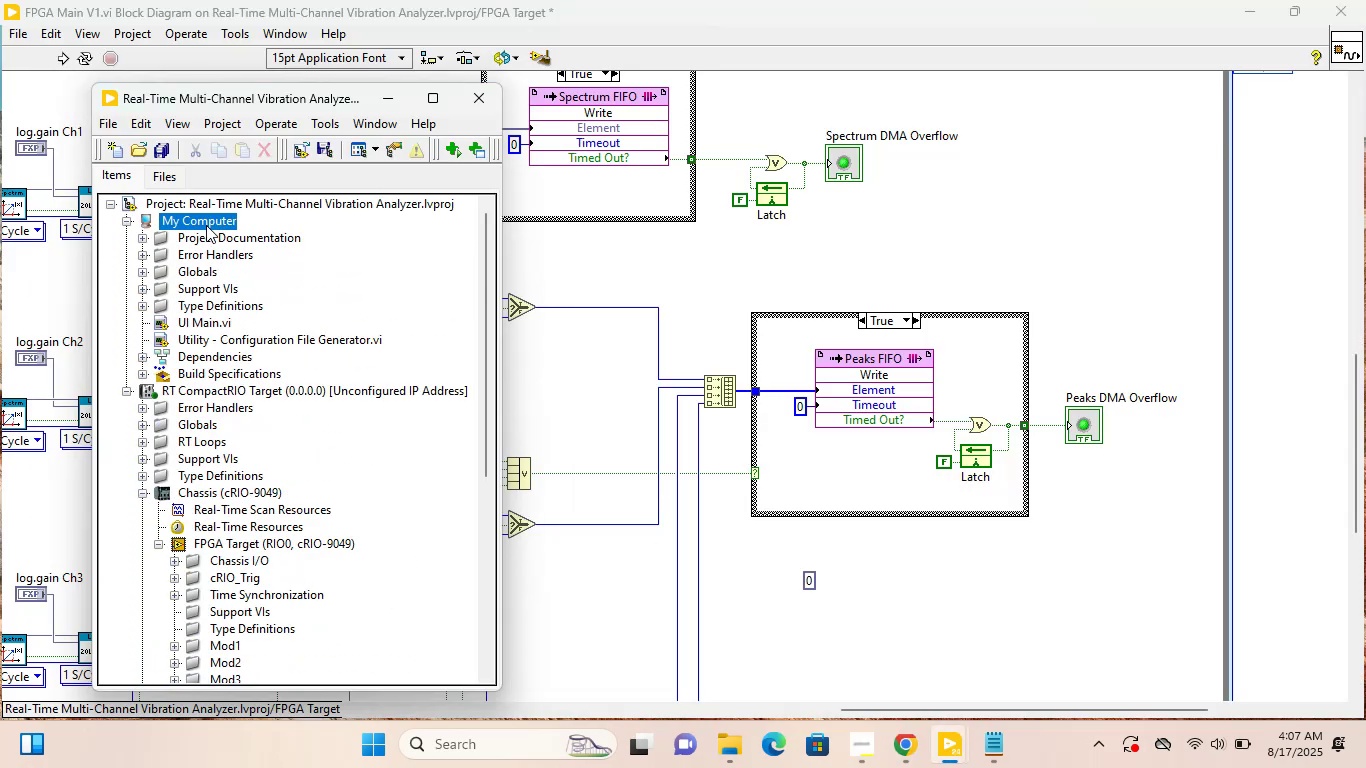 
right_click([206, 225])
 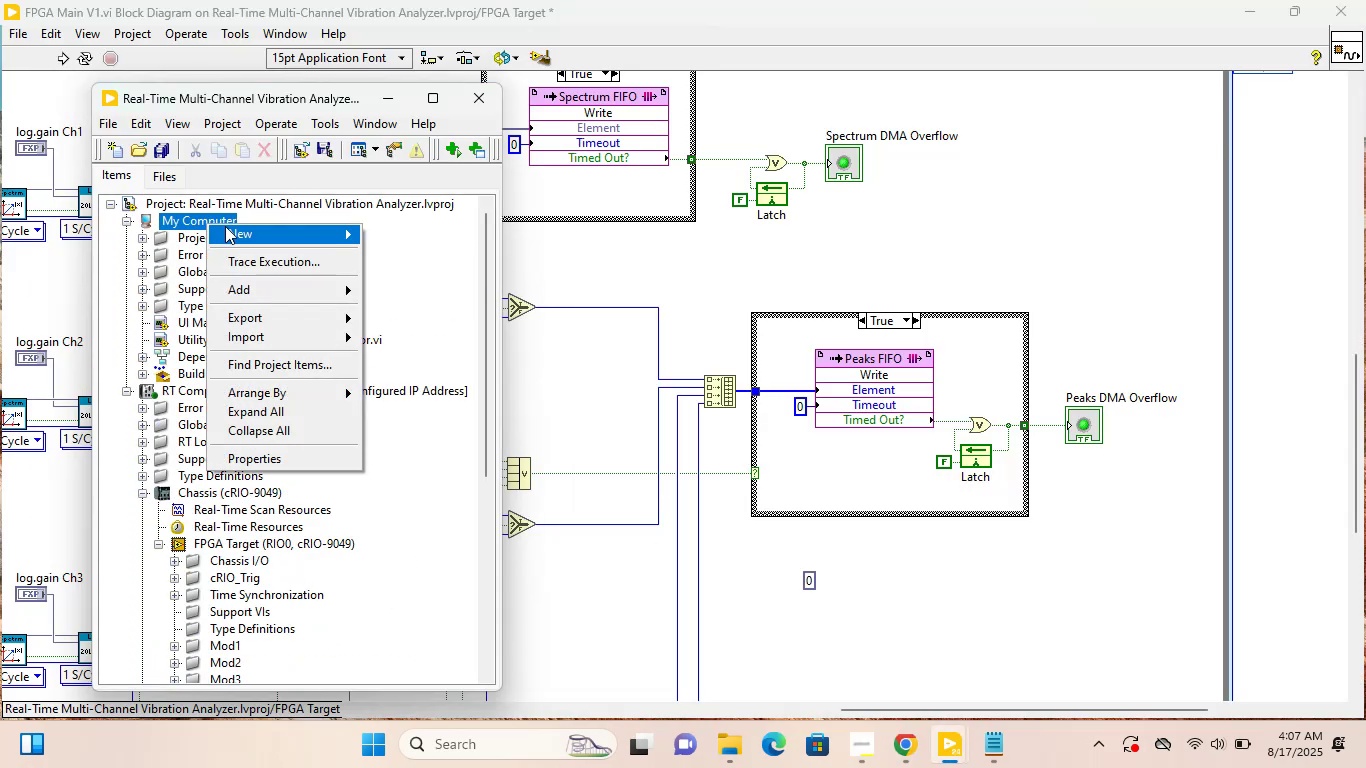 
left_click([232, 228])
 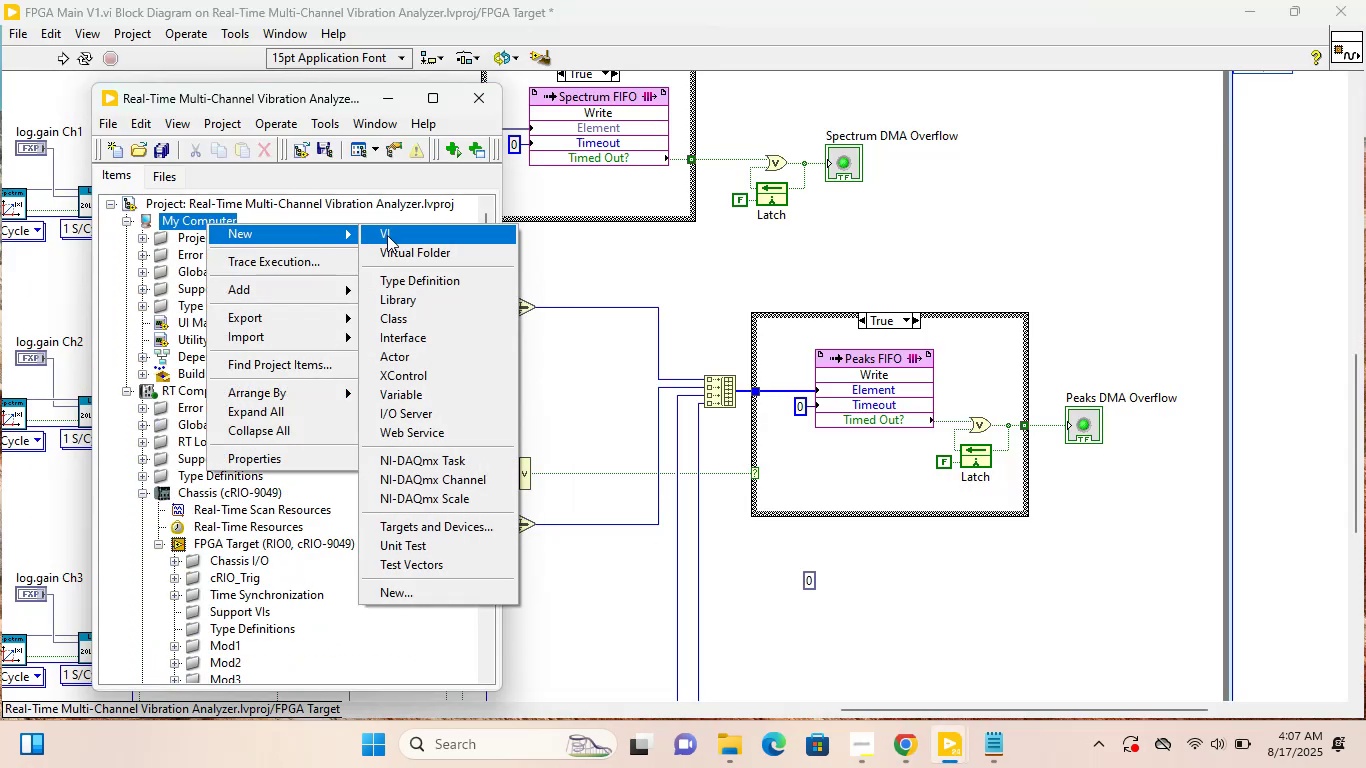 
left_click([387, 235])
 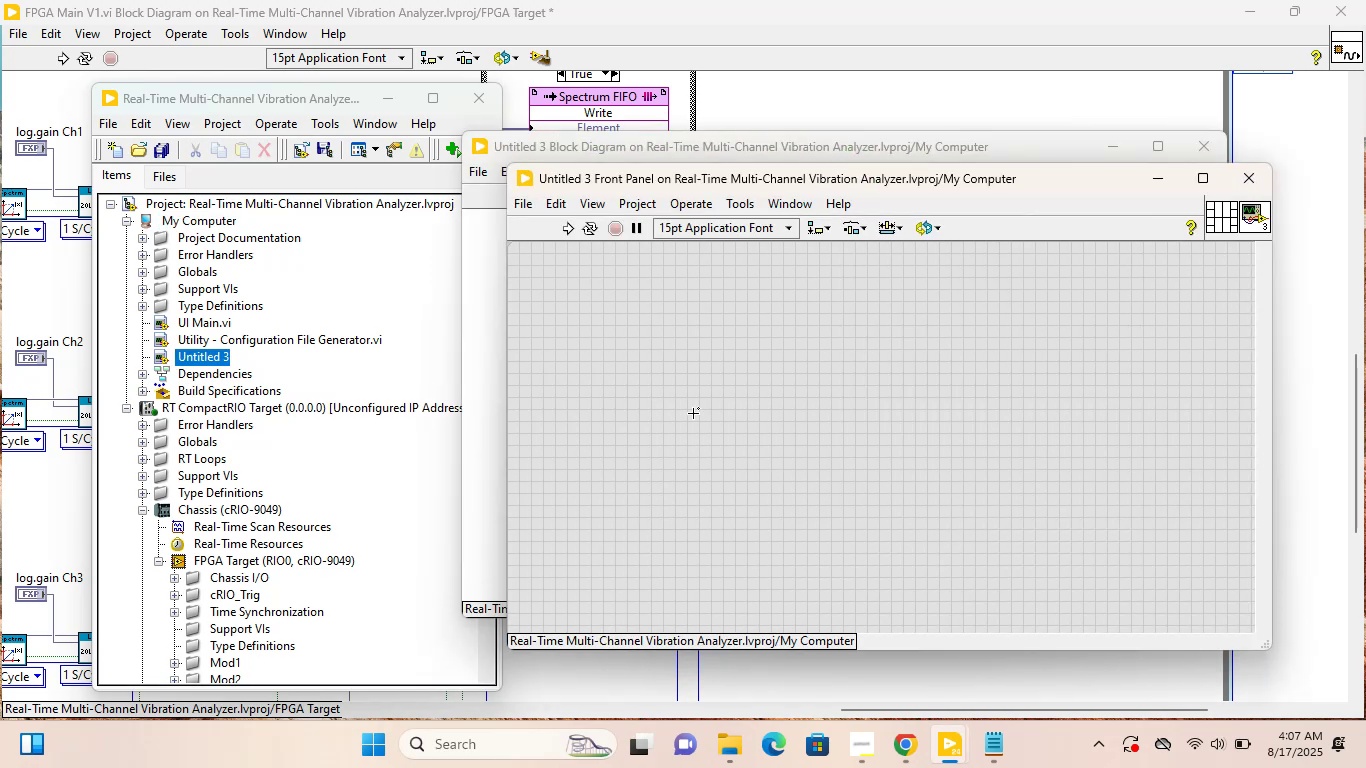 
left_click([716, 417])
 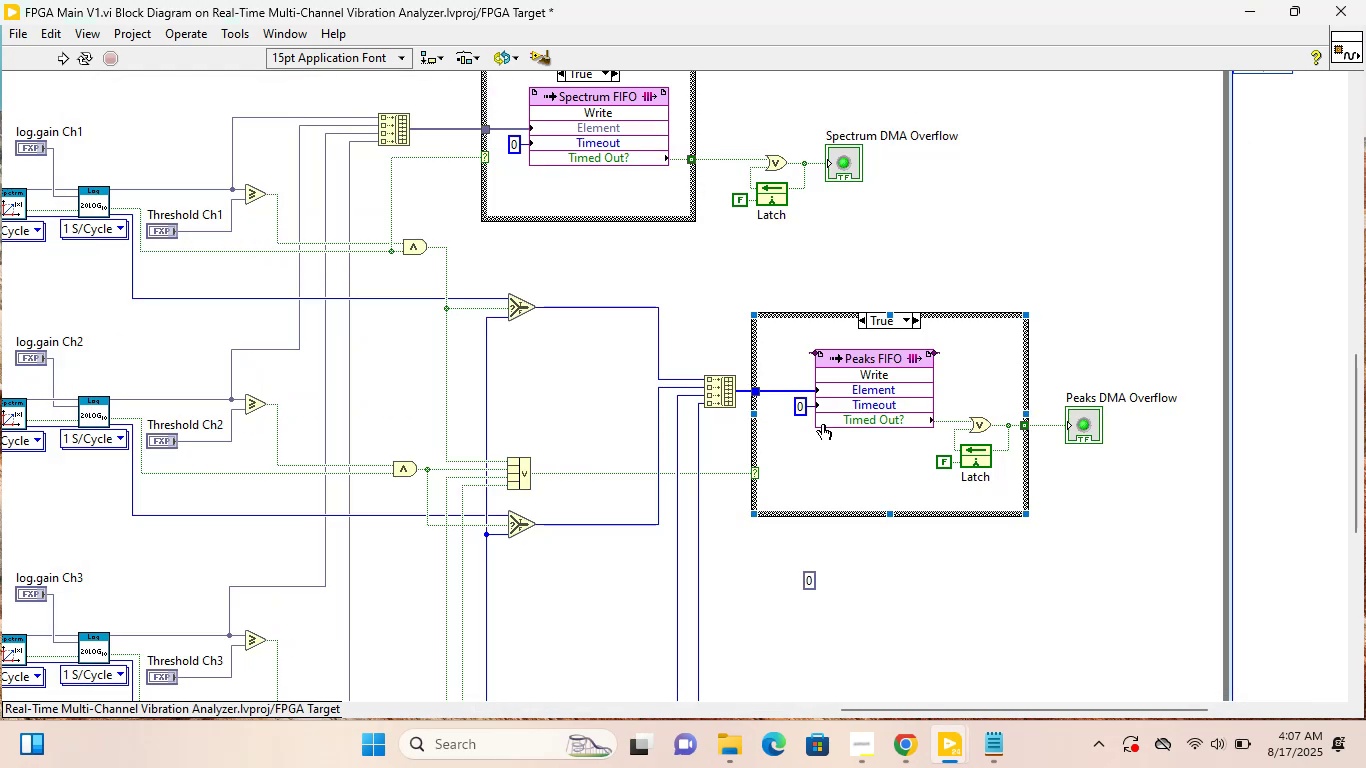 
left_click([810, 577])
 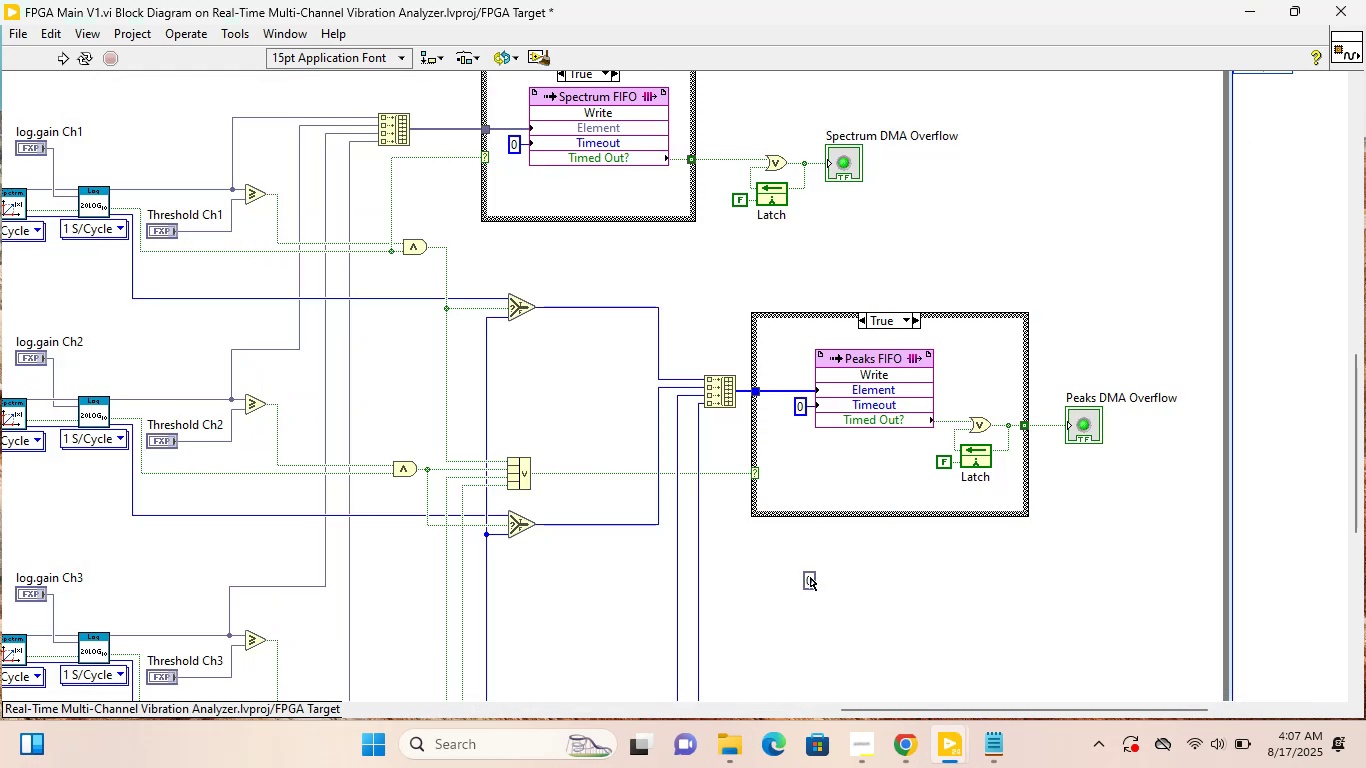 
key(Control+C)
 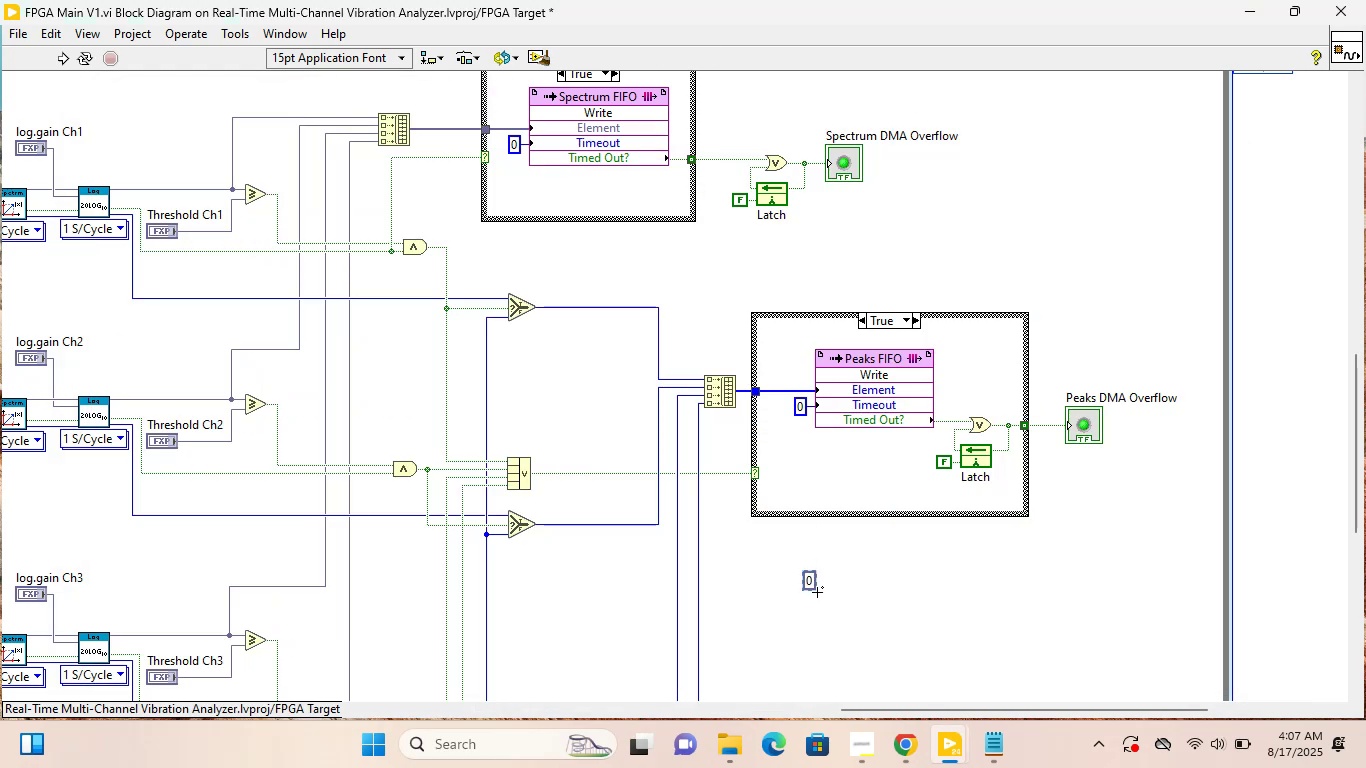 
key(Control+X)
 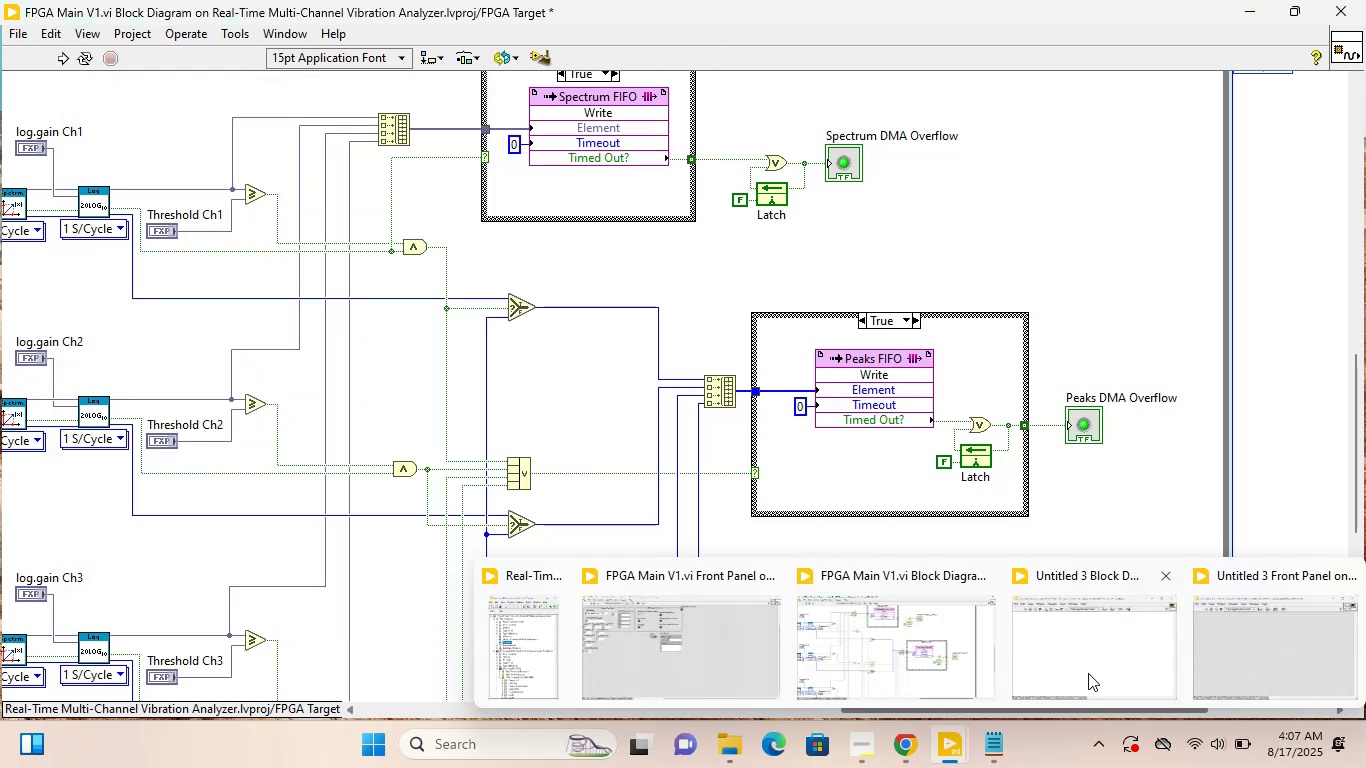 
left_click([1134, 640])
 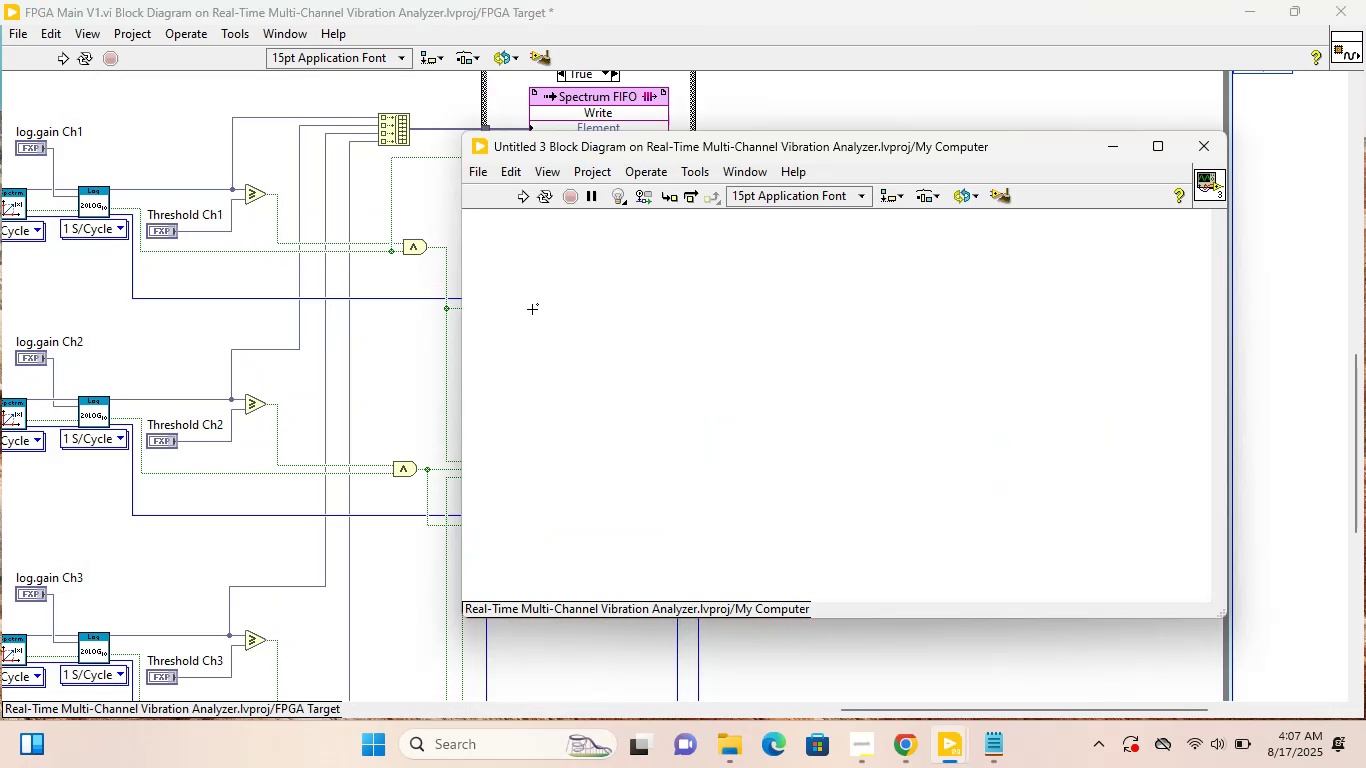 
left_click_drag(start_coordinate=[527, 306], to_coordinate=[533, 319])
 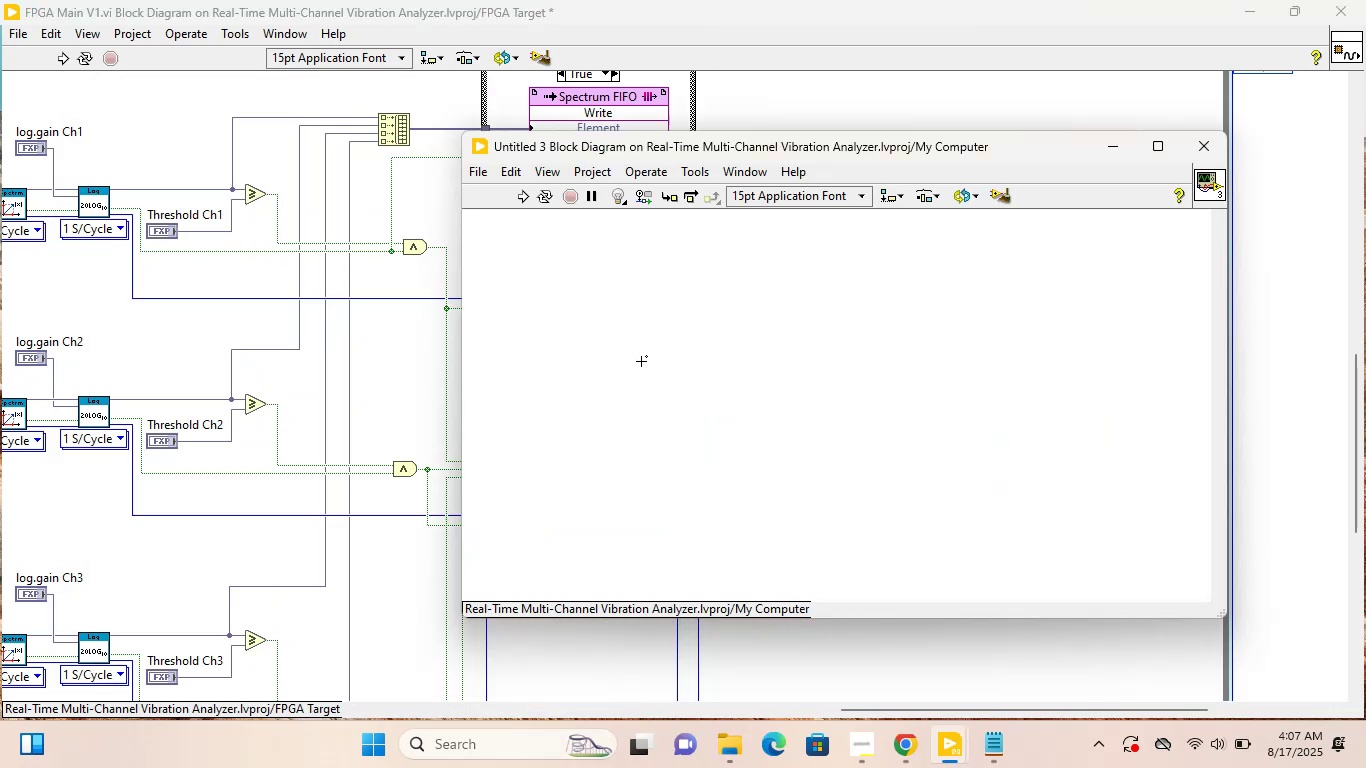 
double_click([642, 361])
 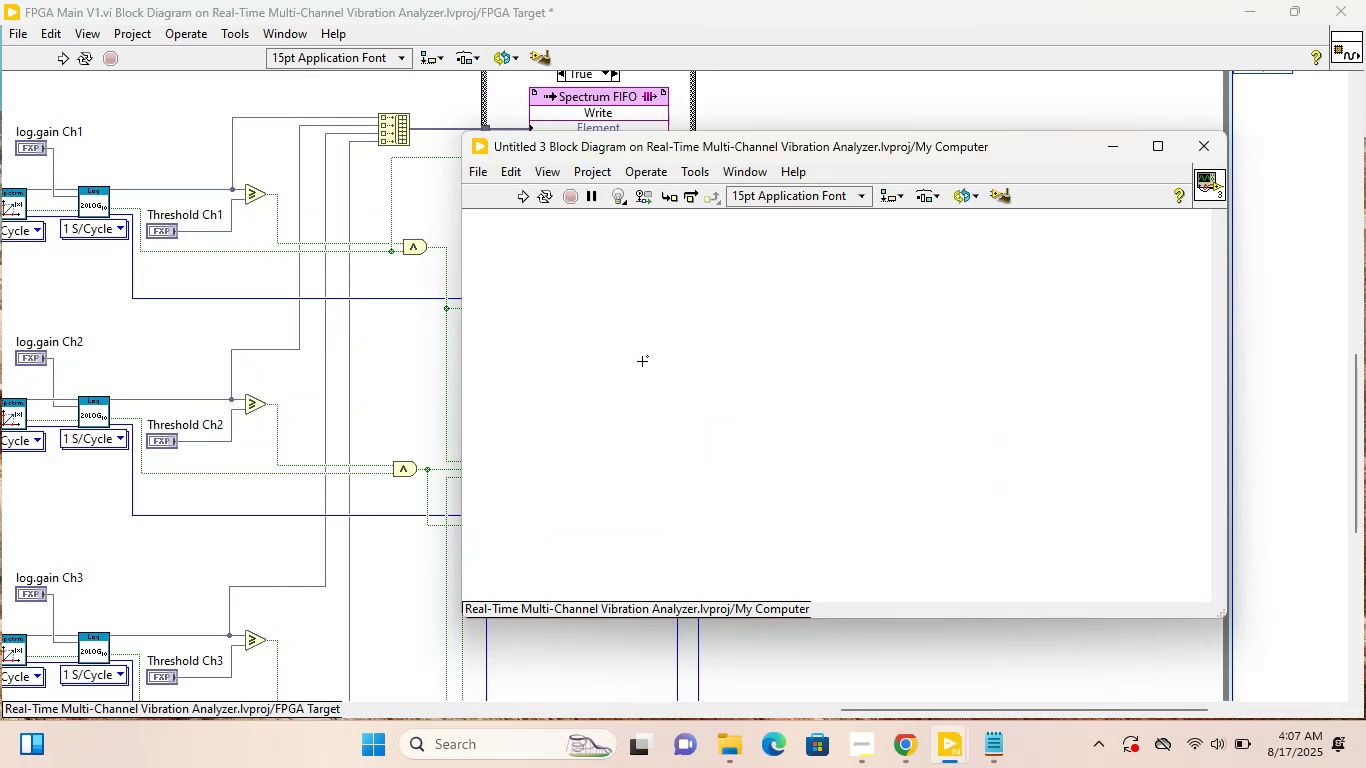 
key(Control+V)
 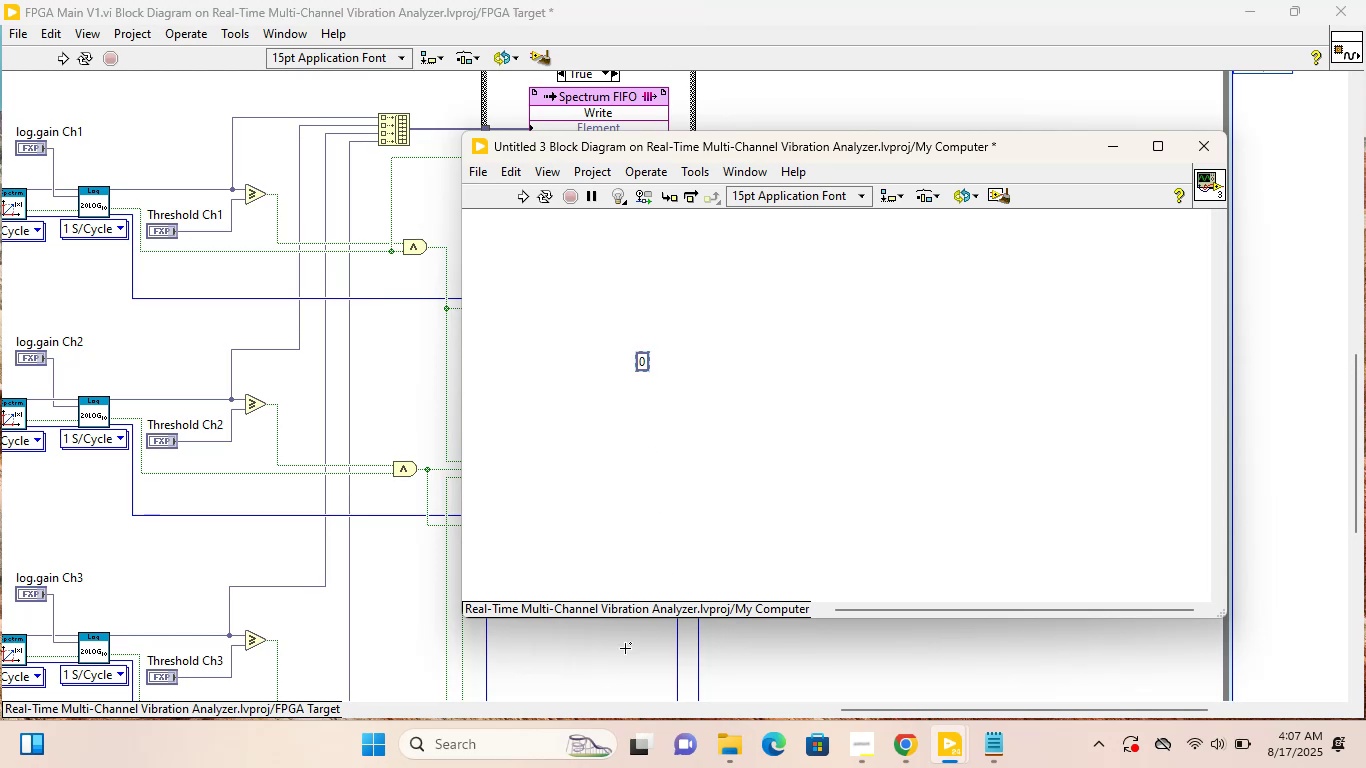 
left_click([602, 674])
 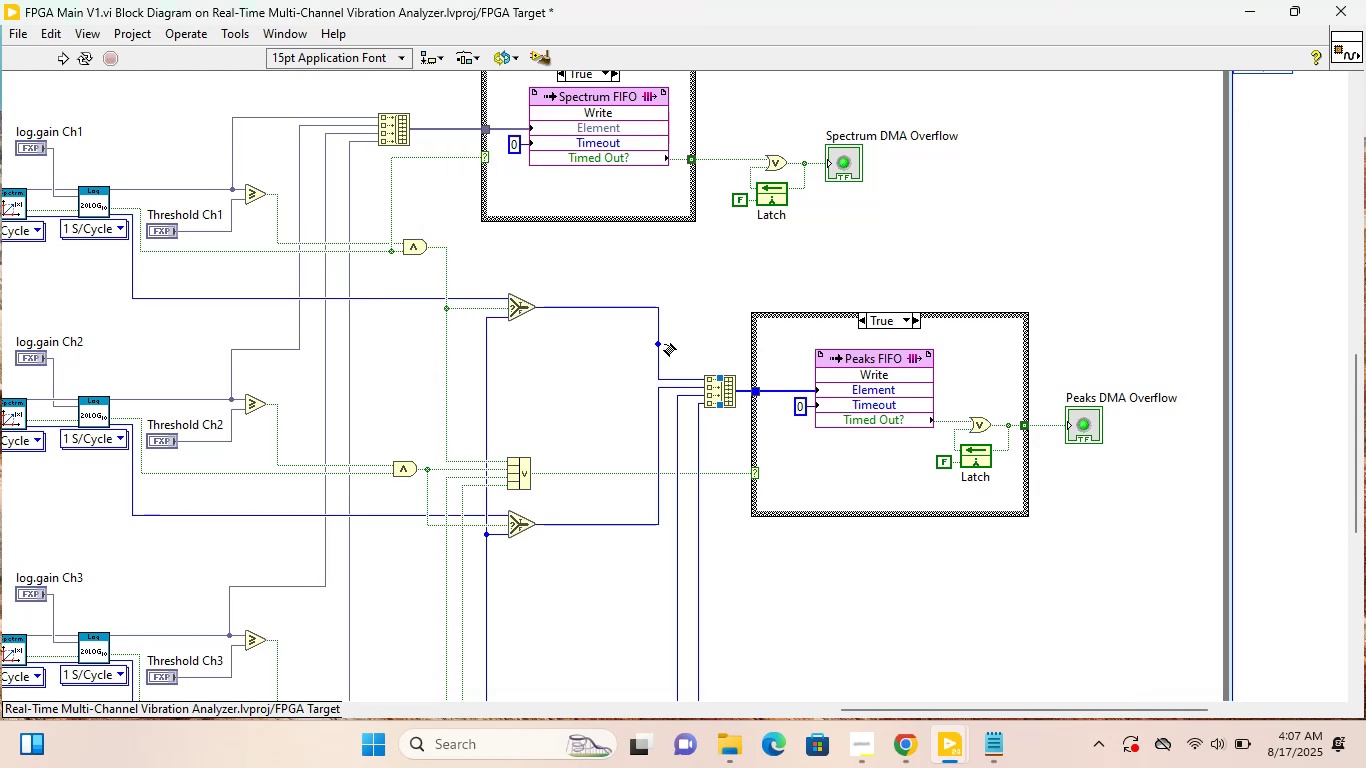 
right_click([655, 333])
 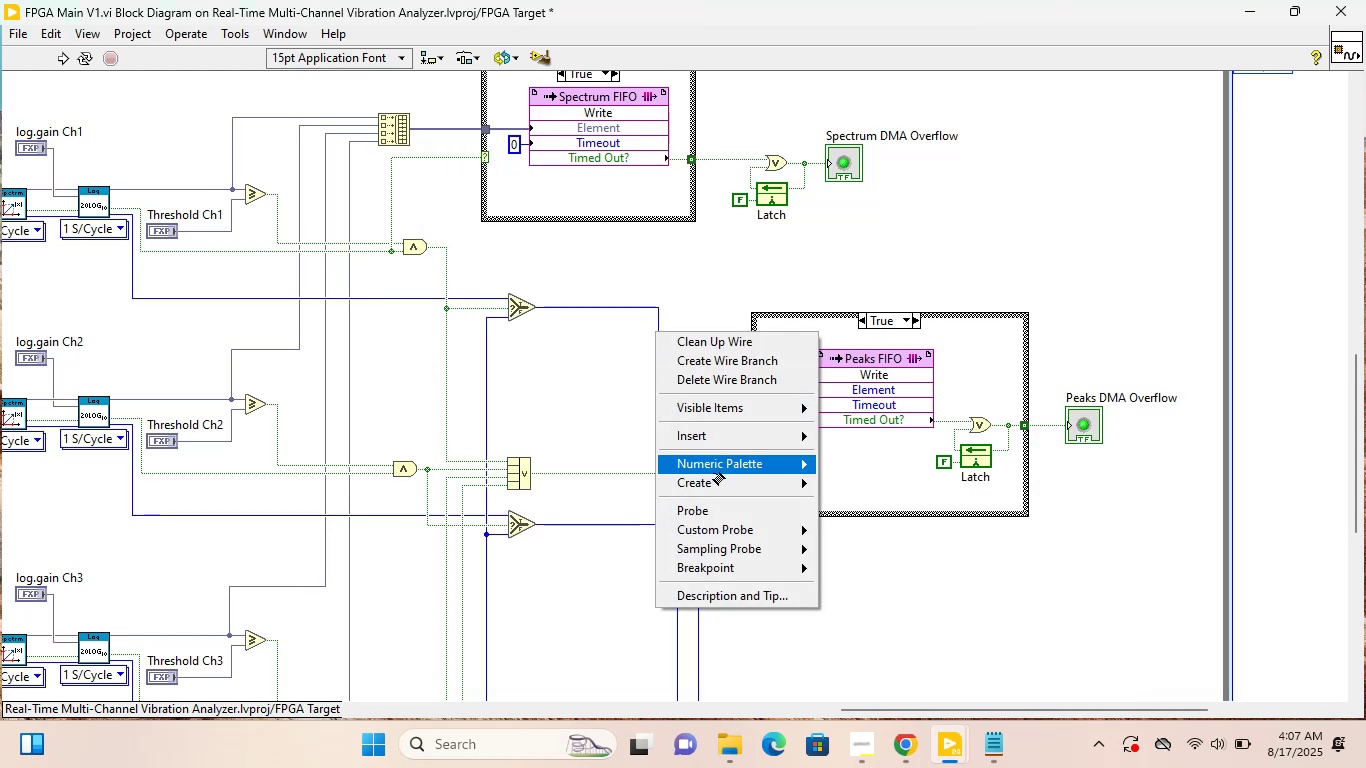 
left_click([715, 482])
 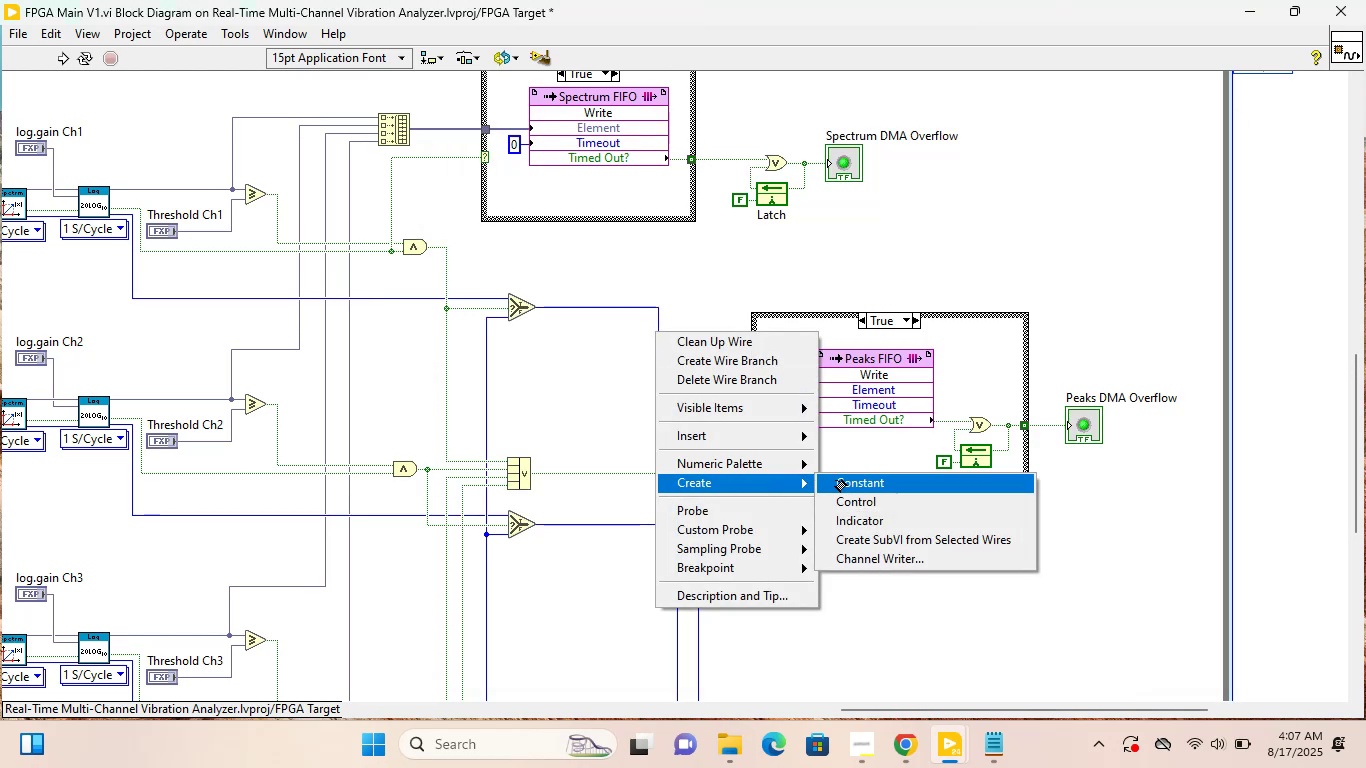 
left_click([843, 480])
 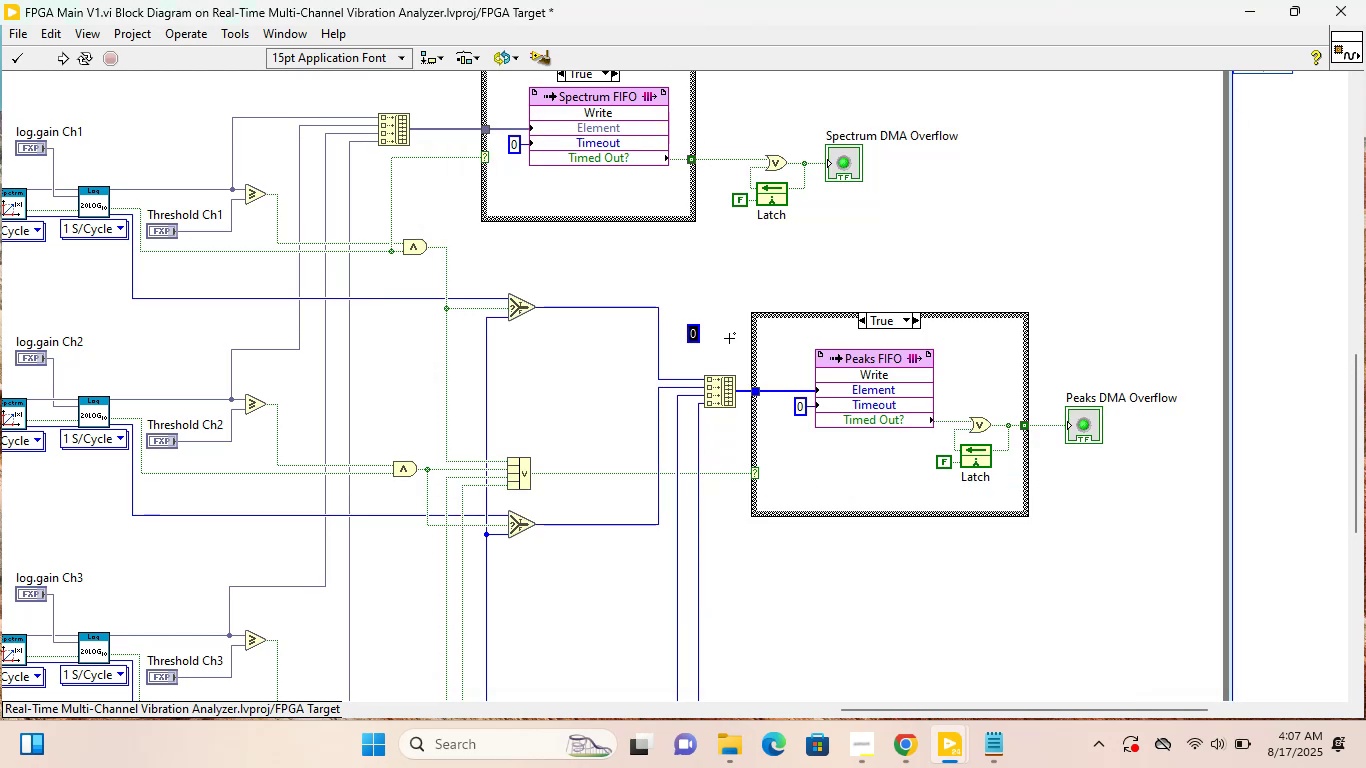 
left_click([731, 326])
 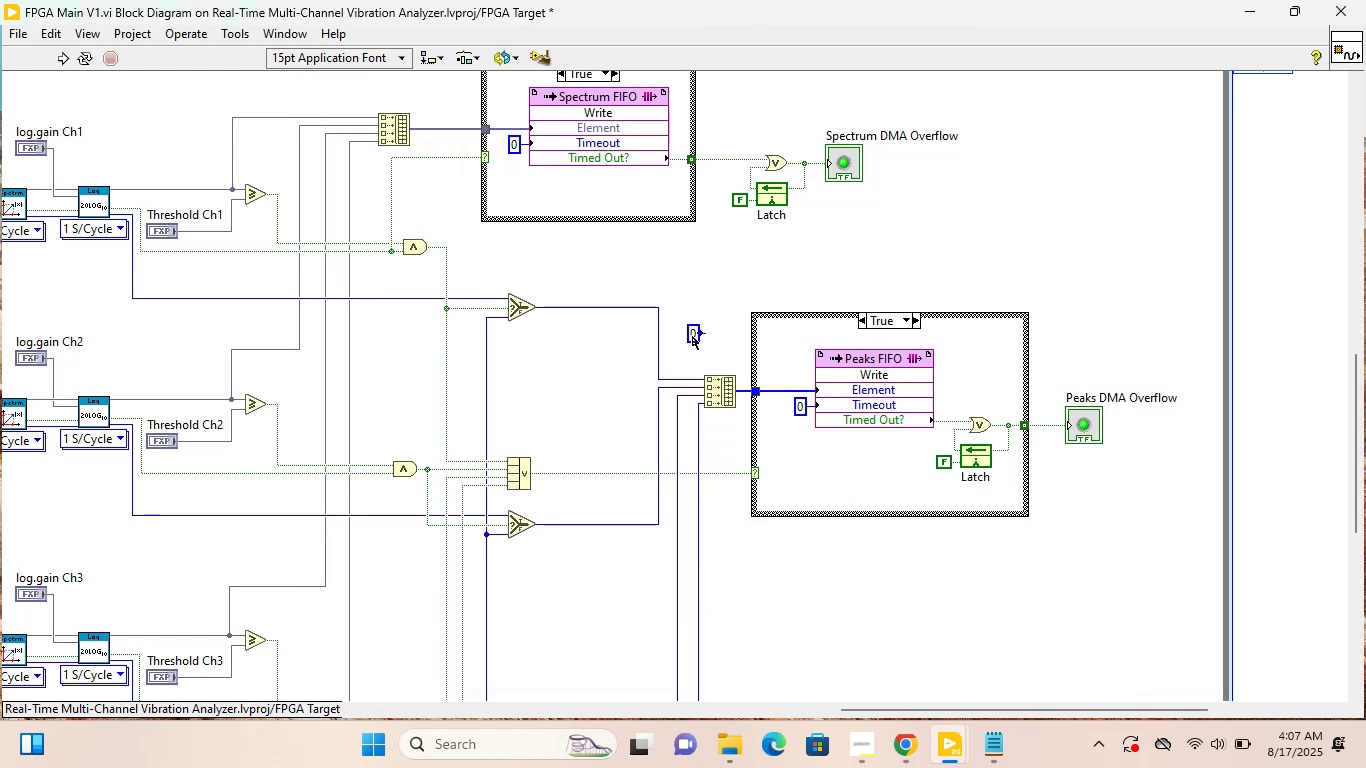 
left_click([693, 336])
 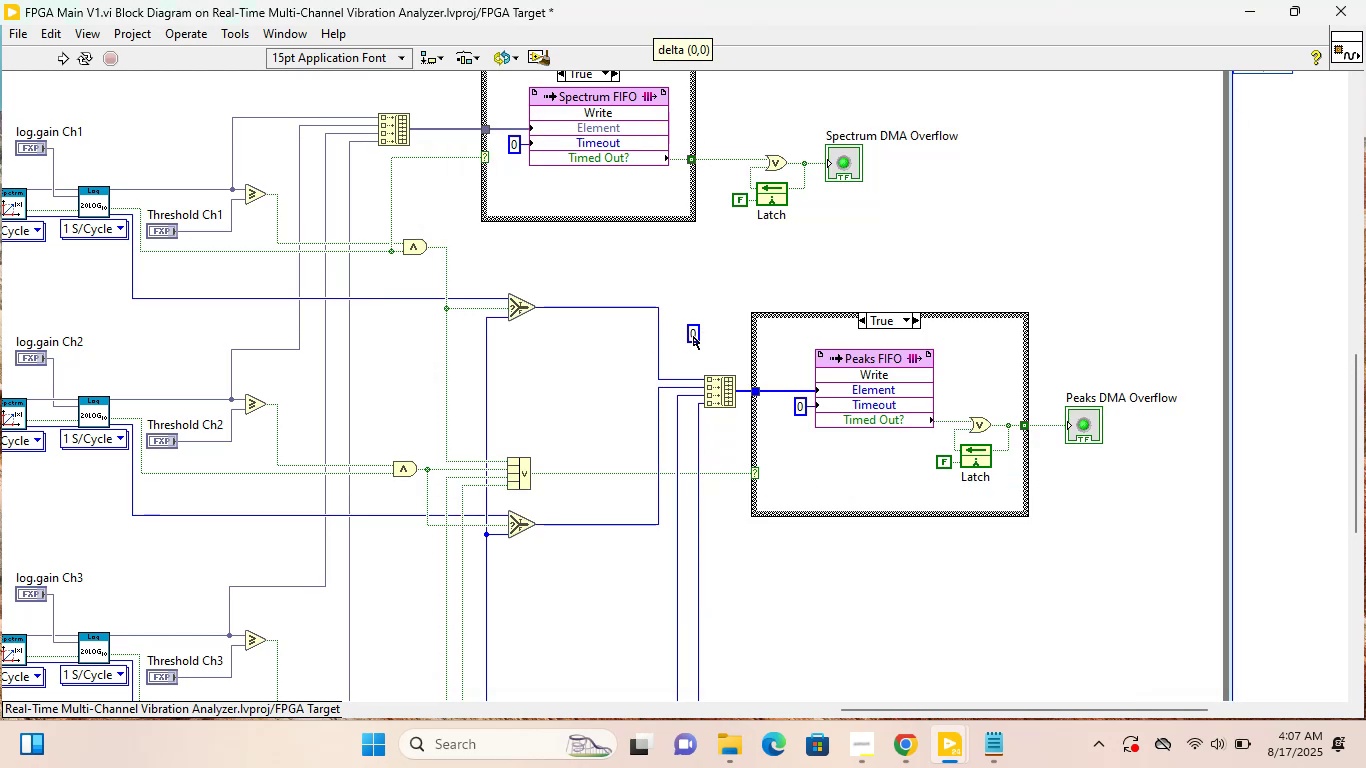 
key(Control+X)
 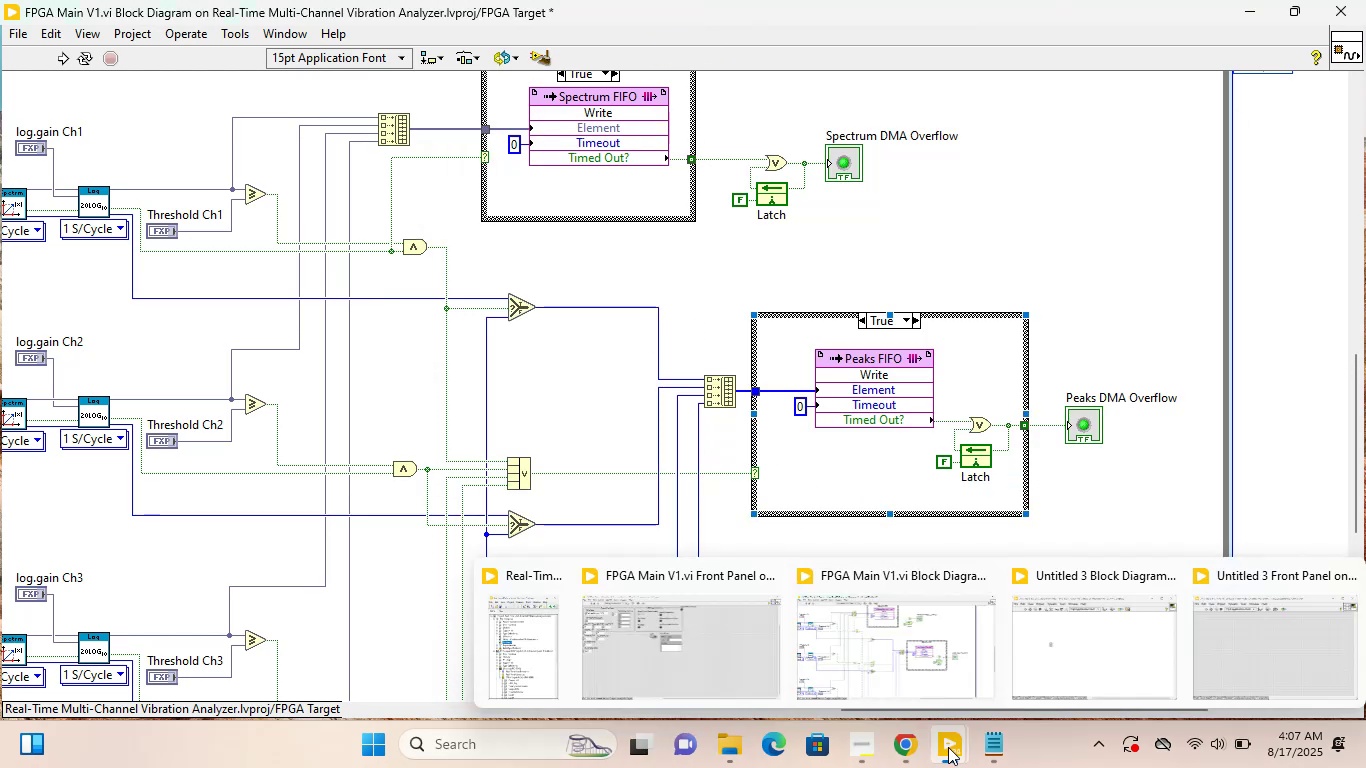 
left_click([1056, 648])
 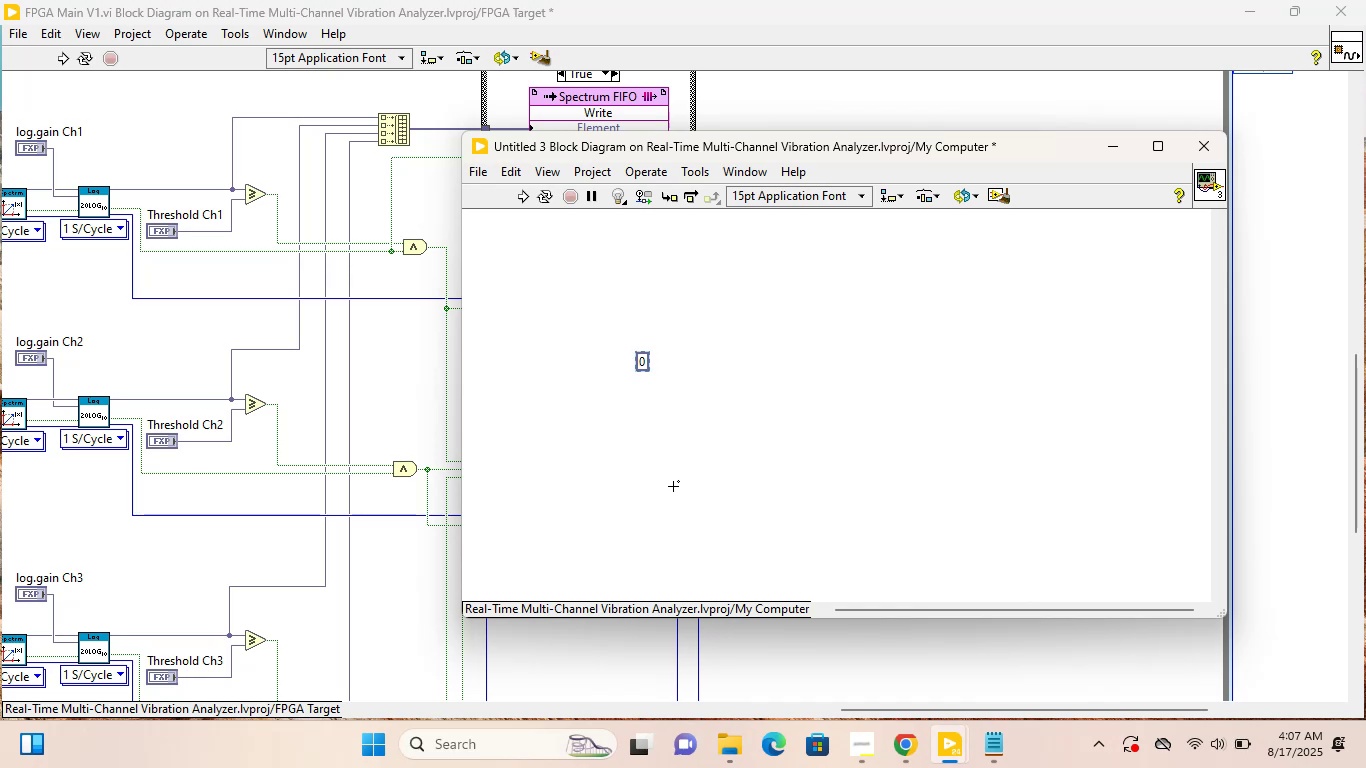 
left_click([639, 470])
 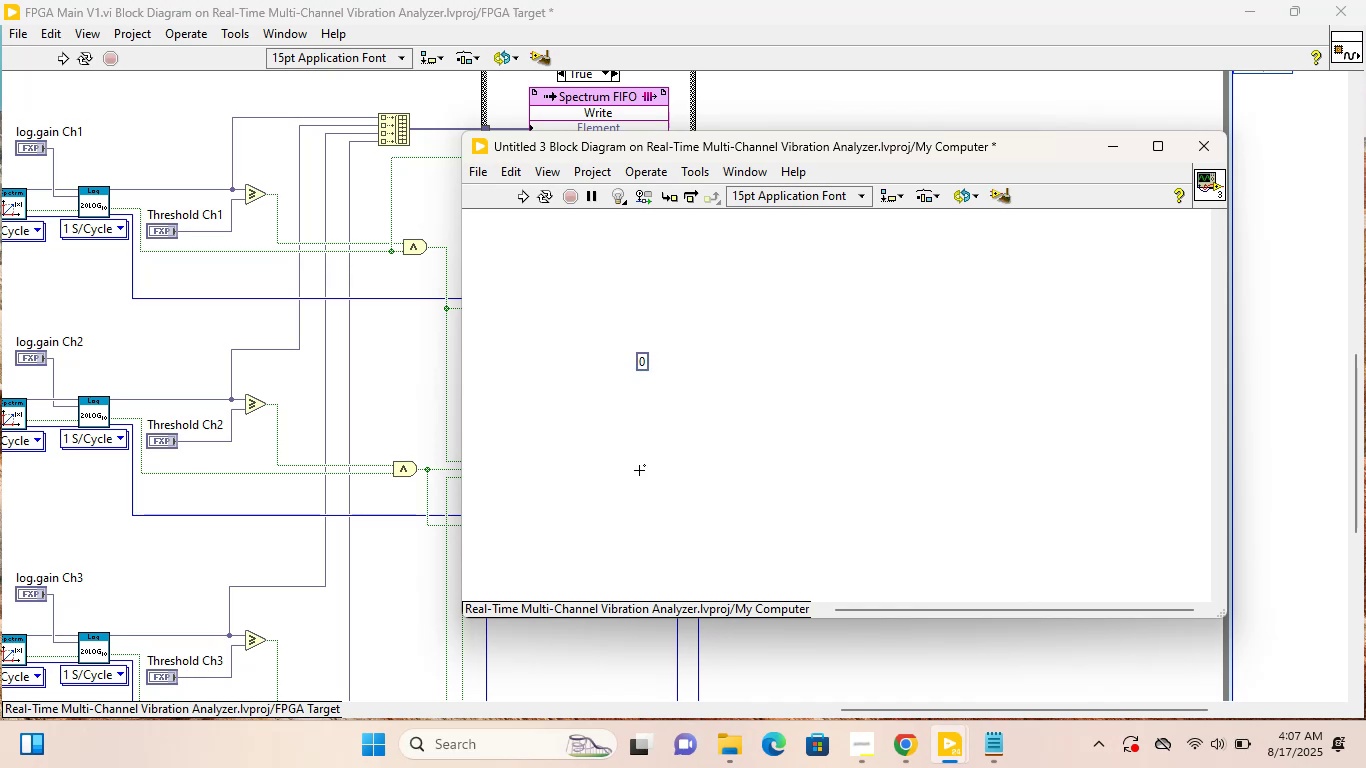 
key(Control+C)
 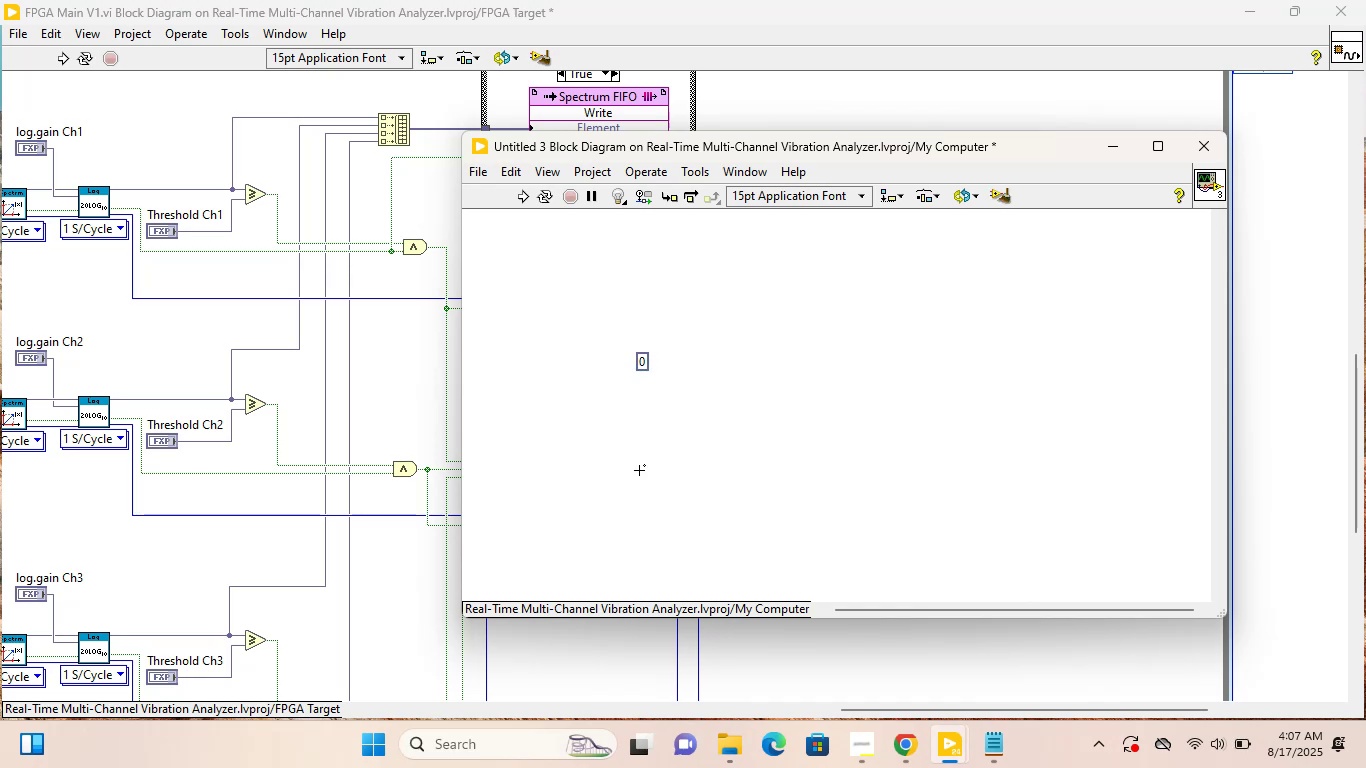 
key(Control+V)
 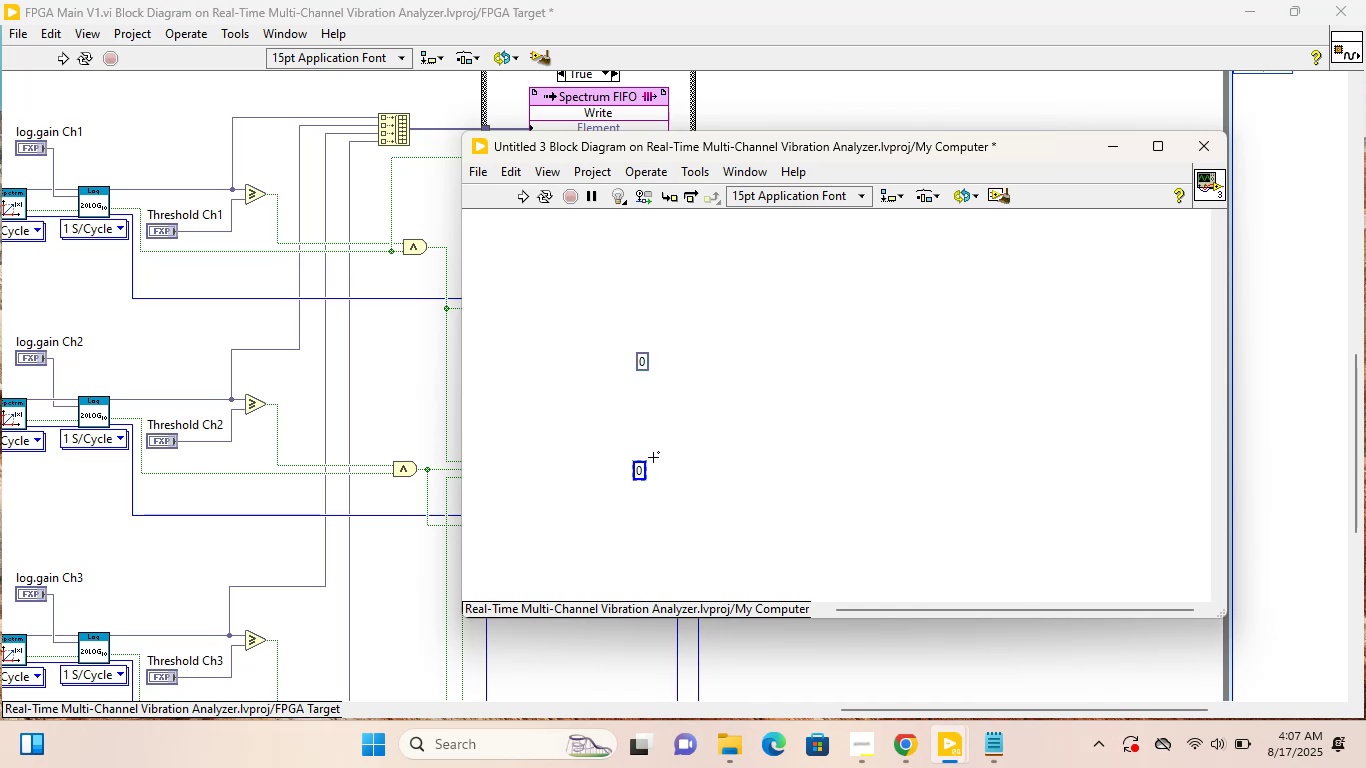 
left_click([659, 448])
 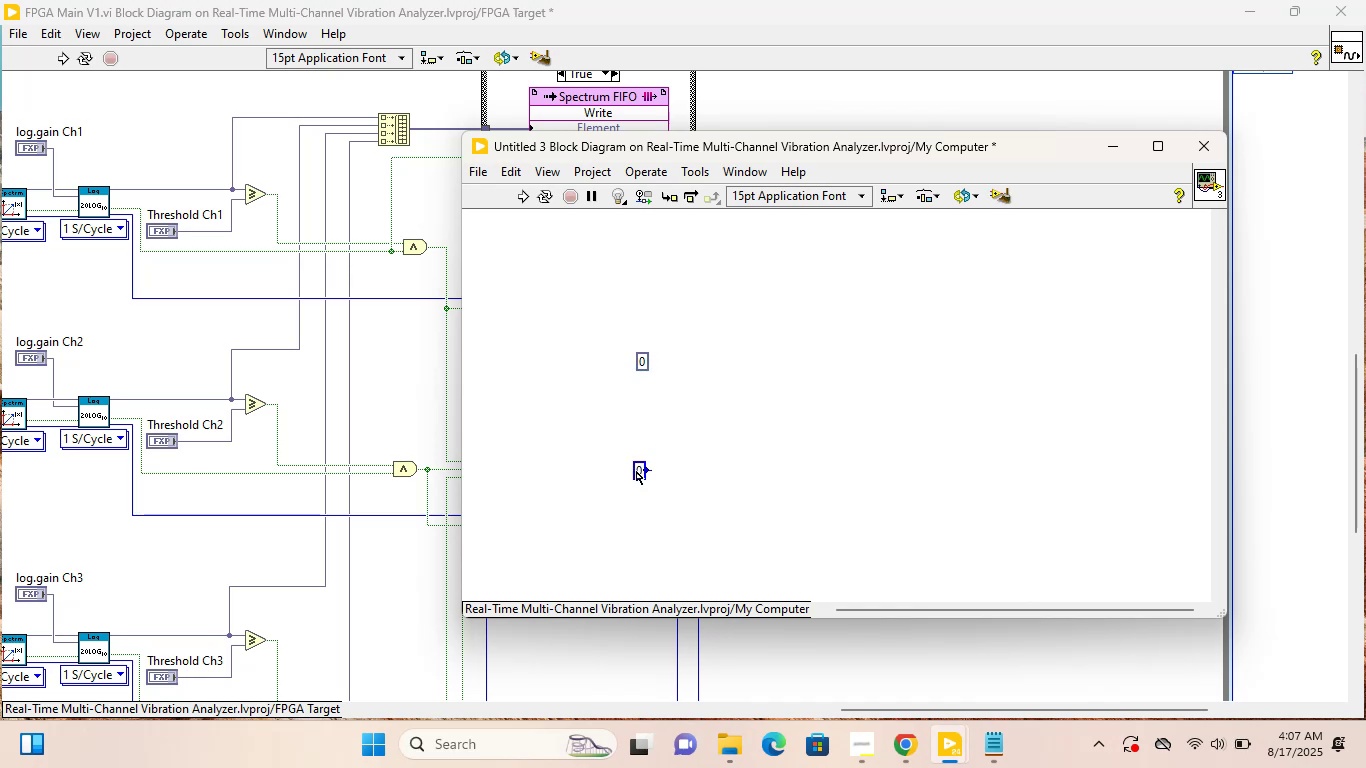 
left_click_drag(start_coordinate=[637, 472], to_coordinate=[631, 314])
 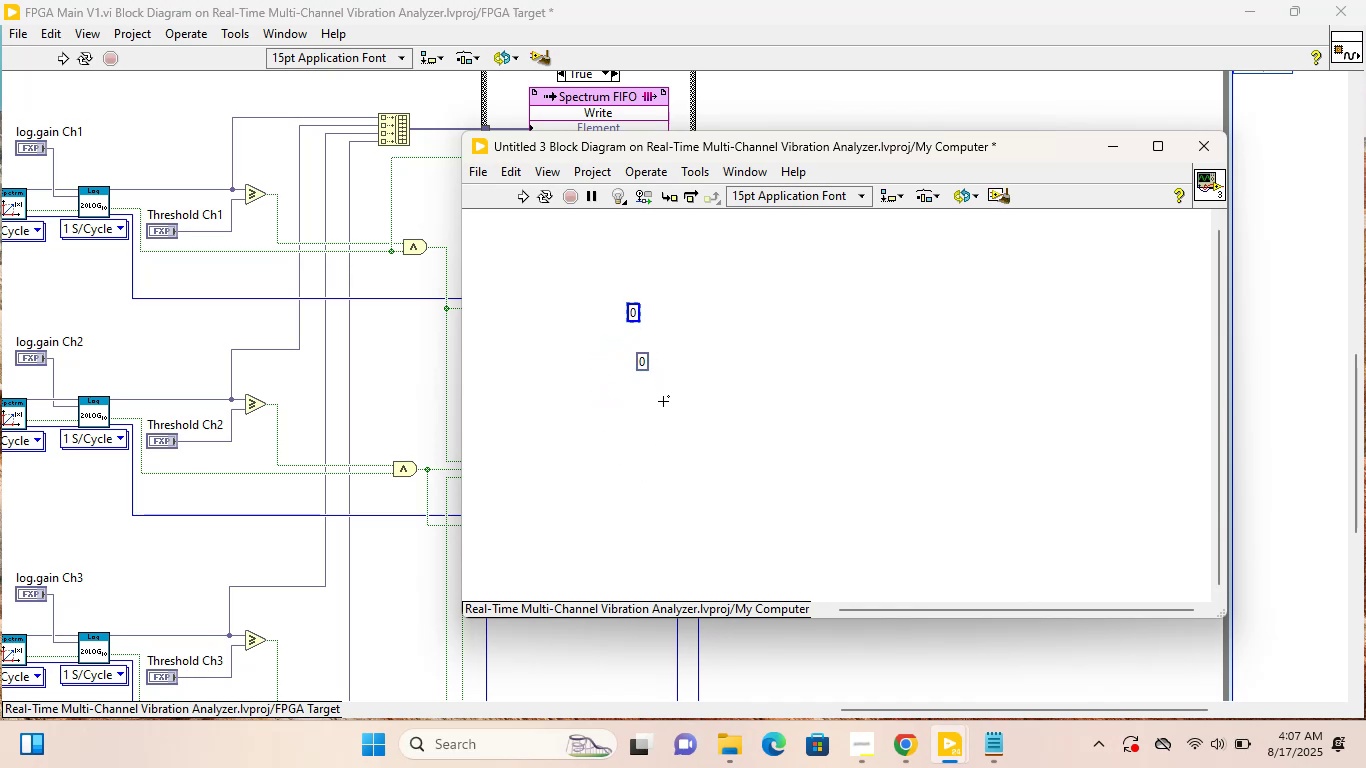 
left_click([663, 402])
 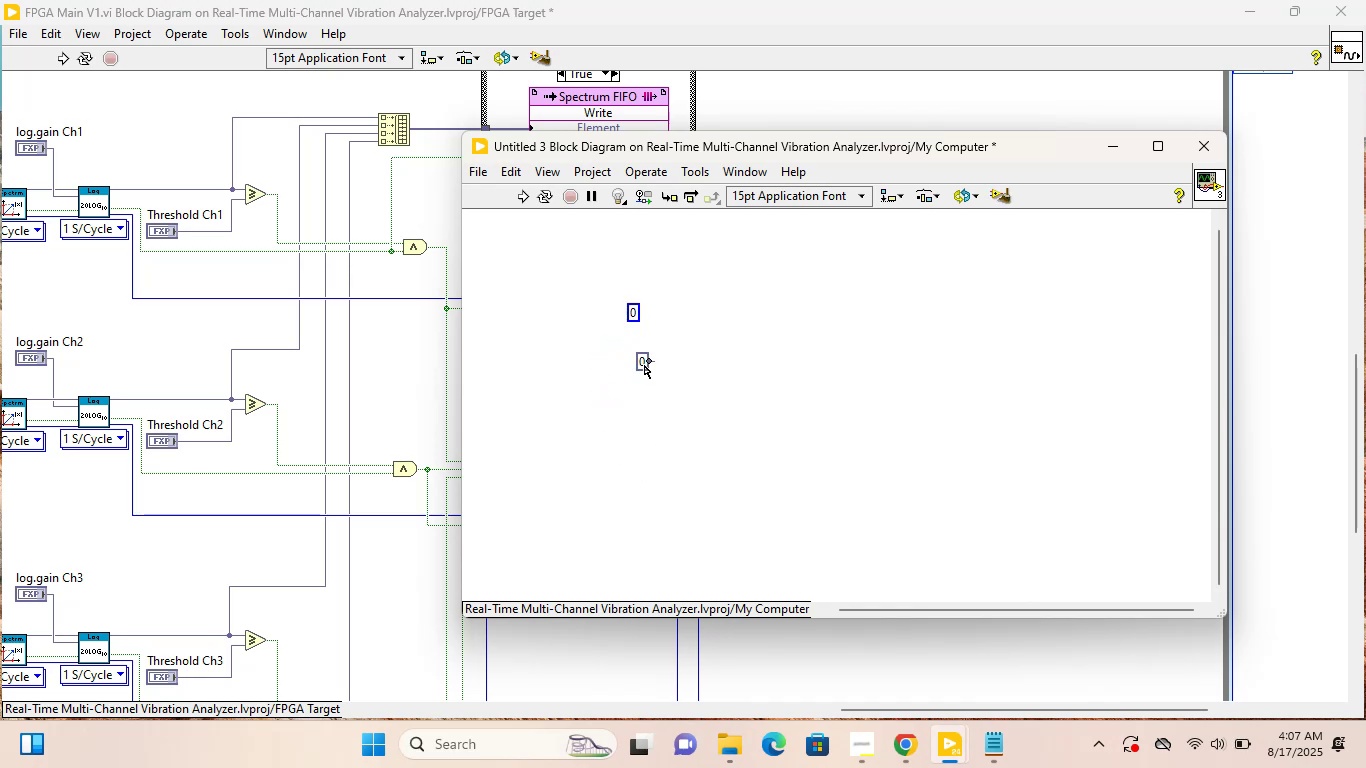 
left_click_drag(start_coordinate=[638, 364], to_coordinate=[625, 364])
 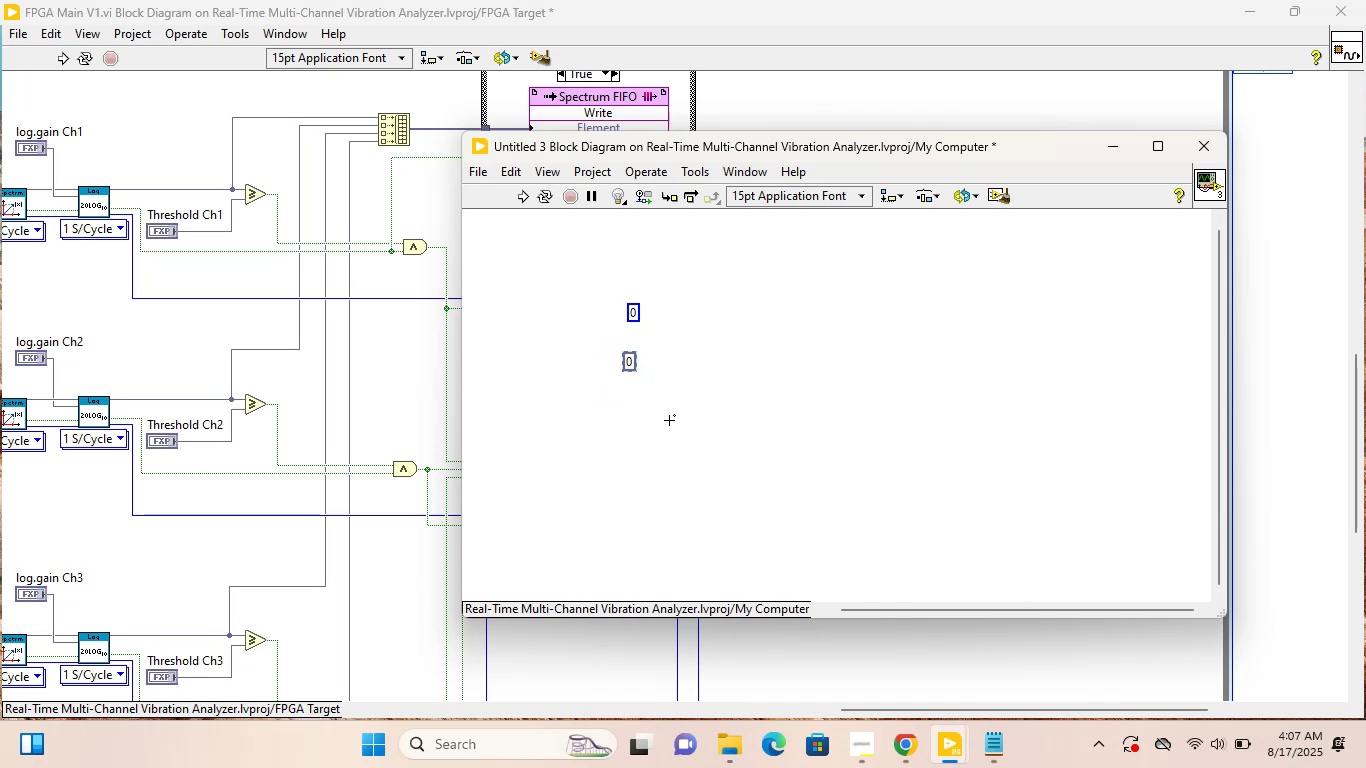 
left_click([670, 420])
 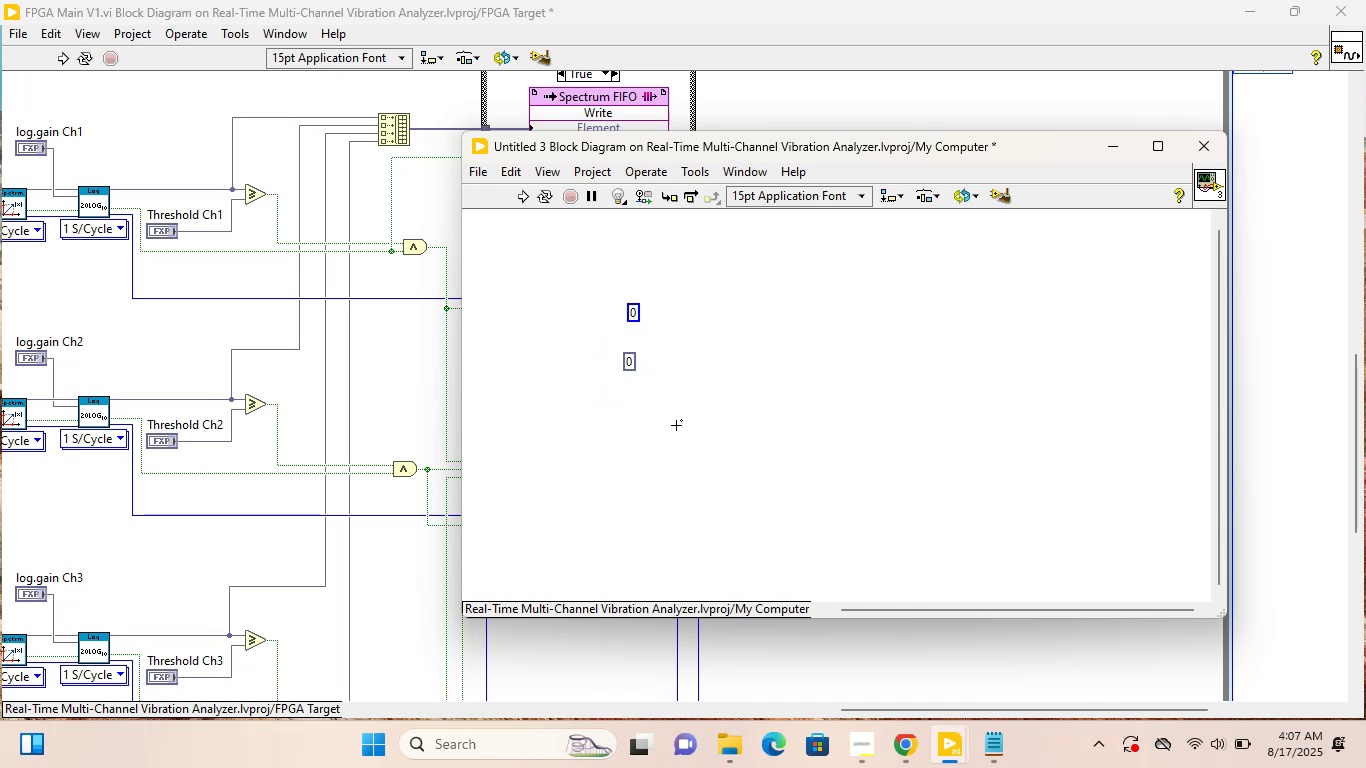 
right_click([676, 425])
 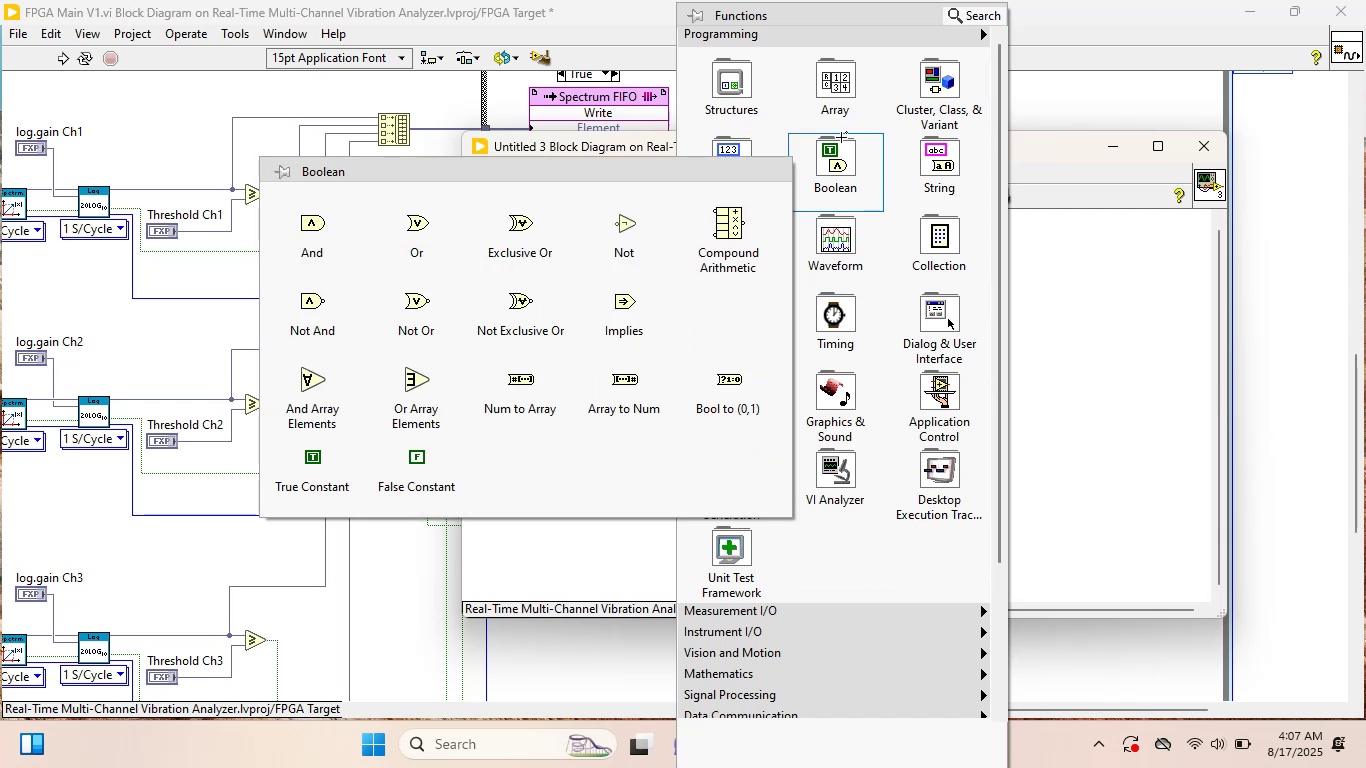 
mouse_move([782, 204])
 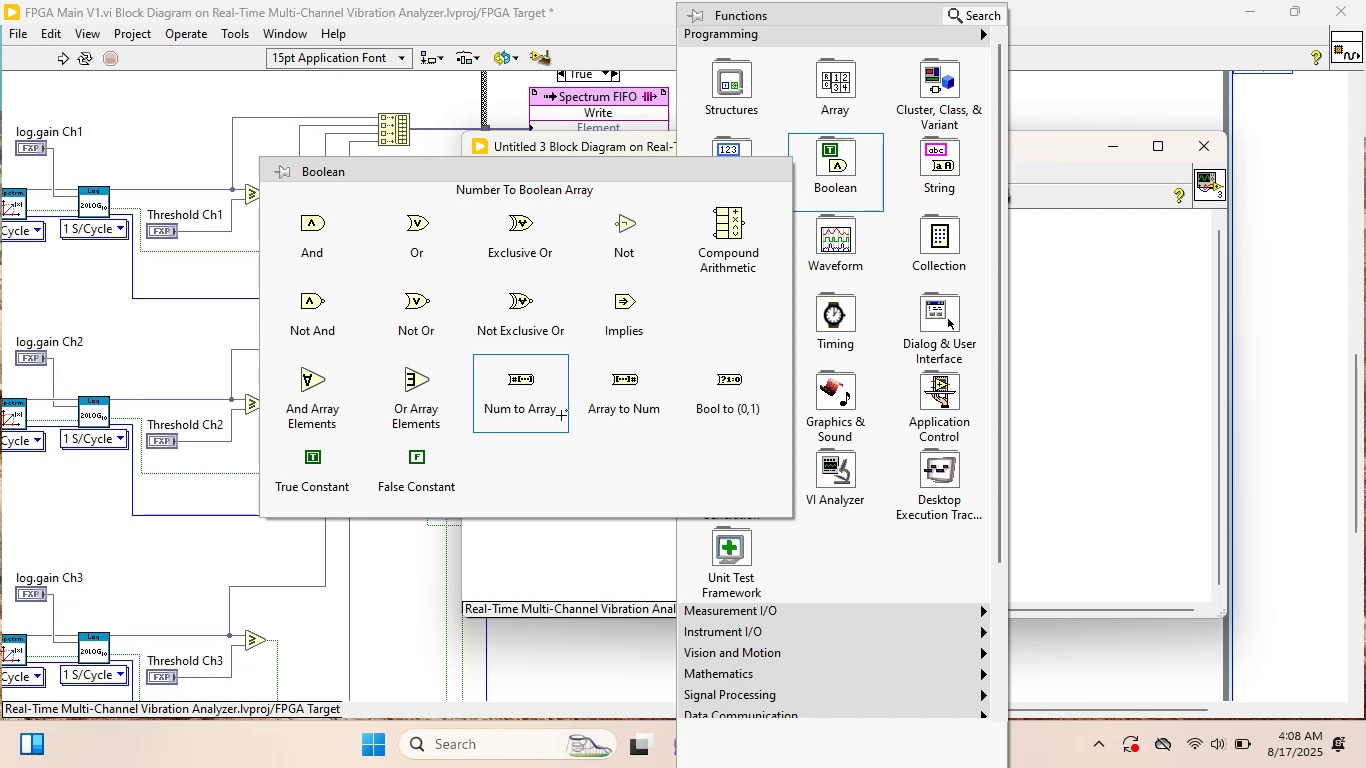 
left_click([561, 415])
 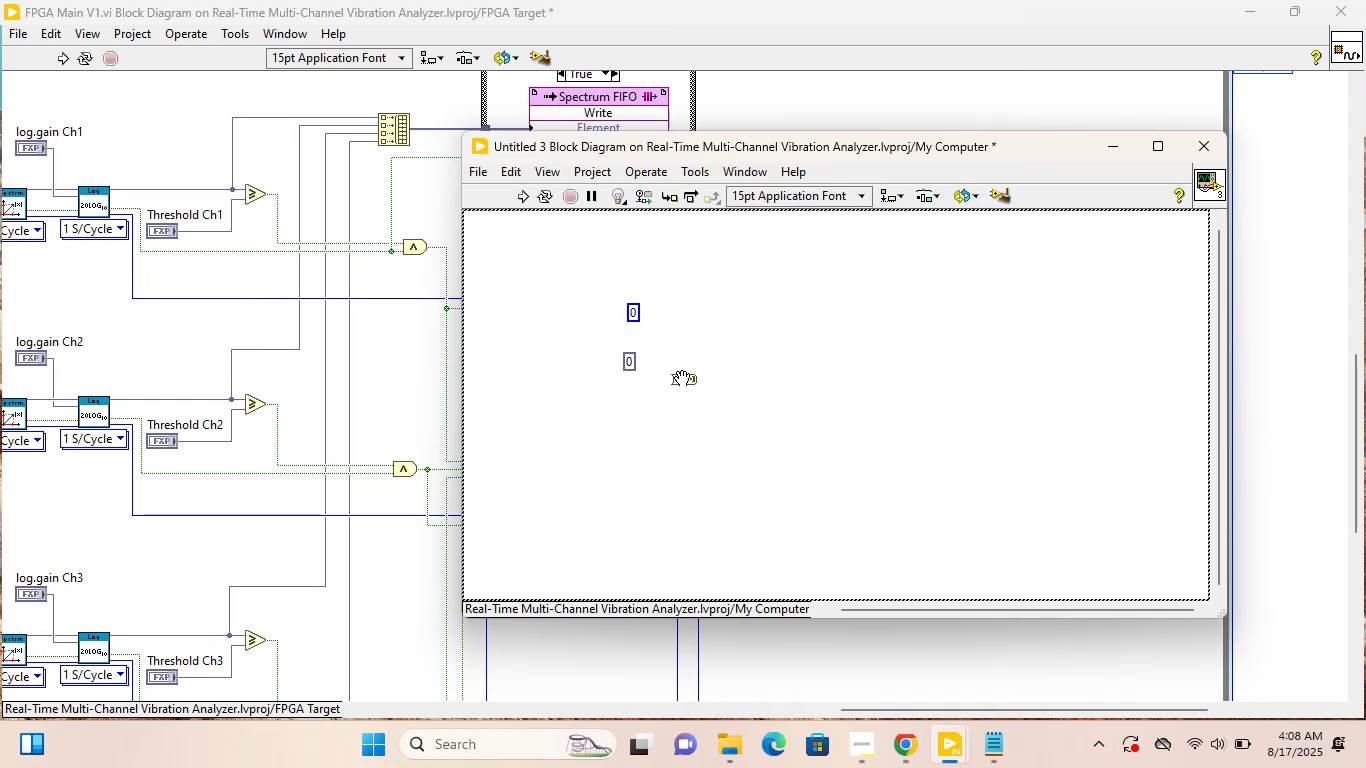 
left_click([678, 378])
 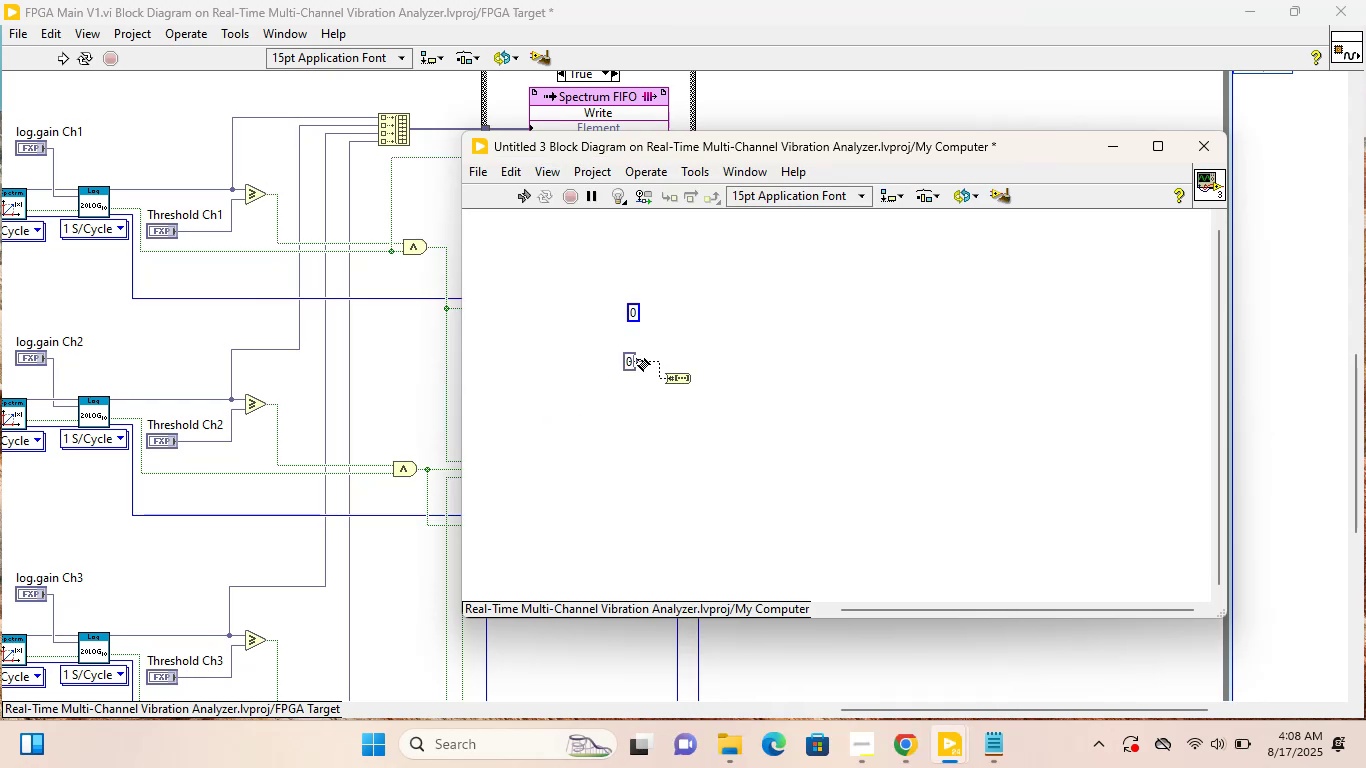 
left_click([637, 359])
 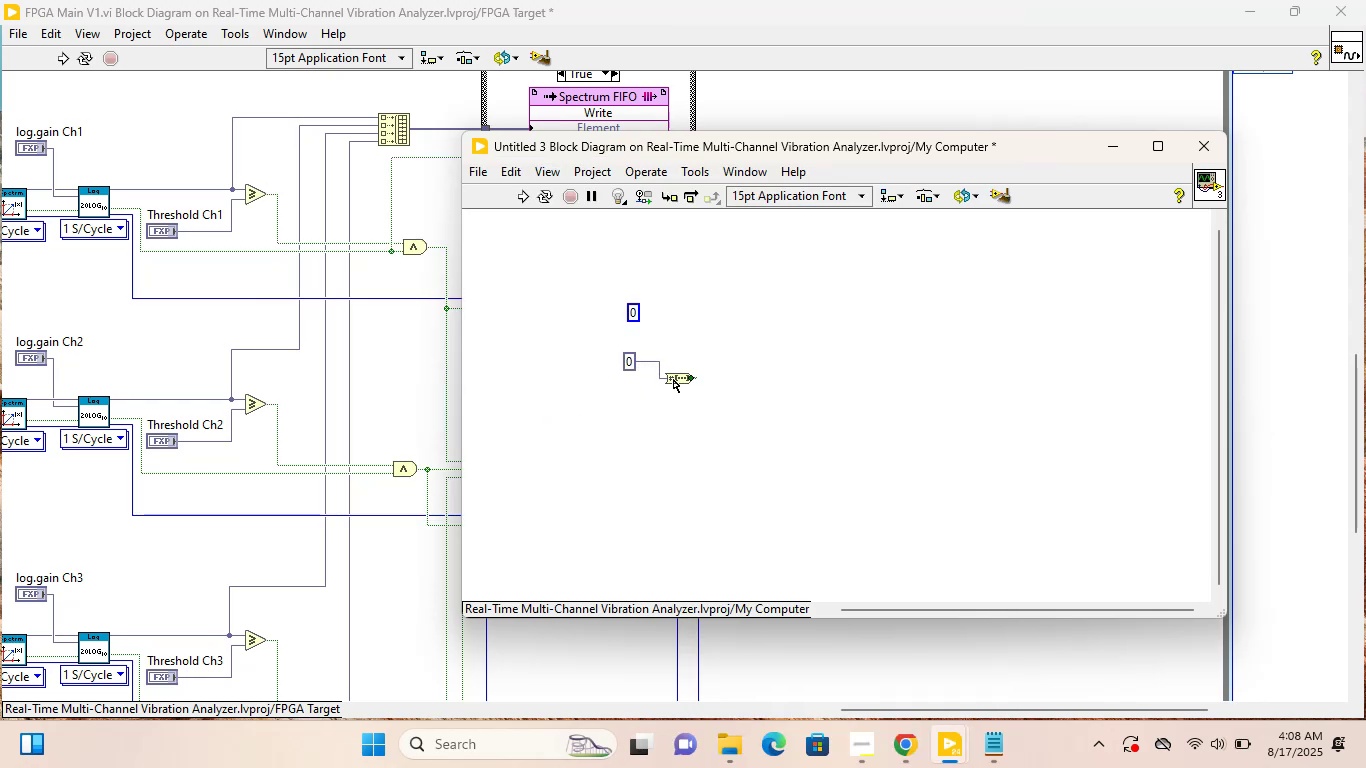 
left_click_drag(start_coordinate=[674, 379], to_coordinate=[678, 362])
 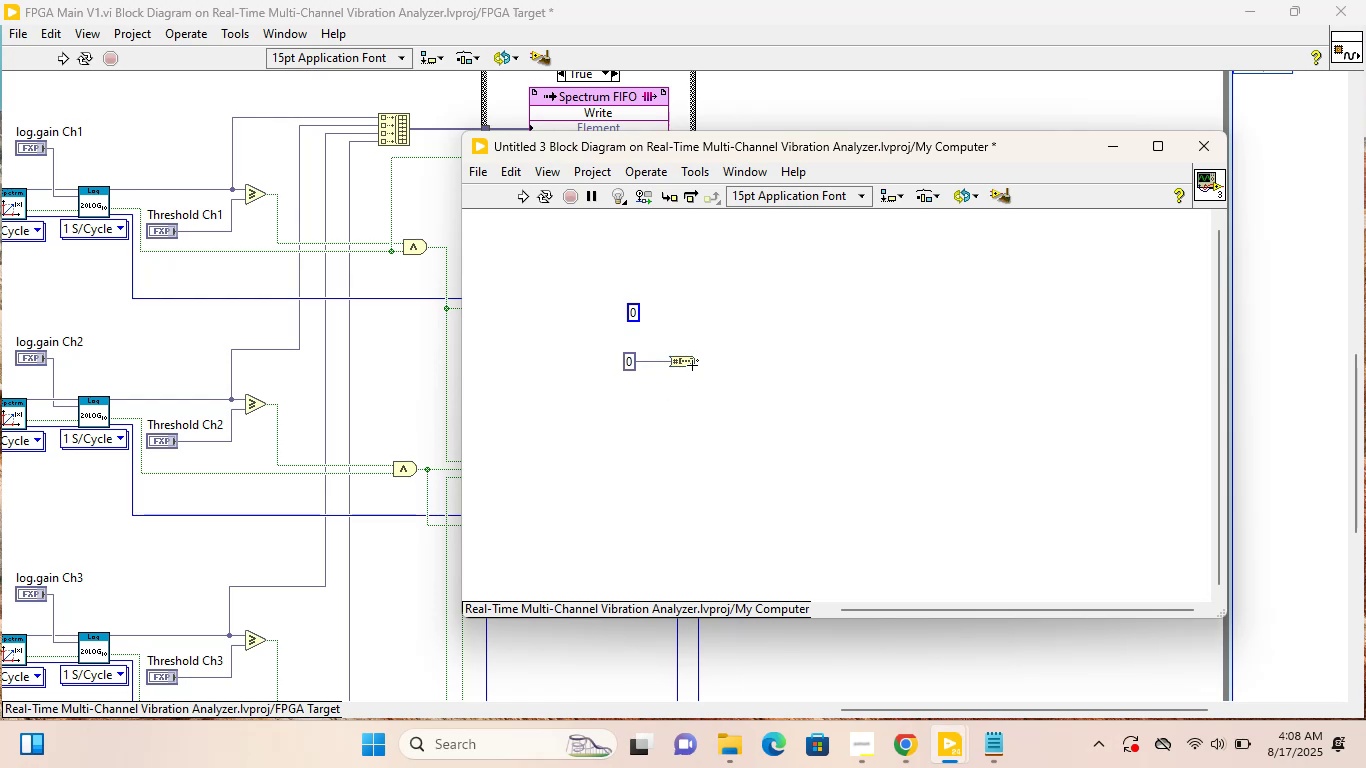 
right_click([695, 363])
 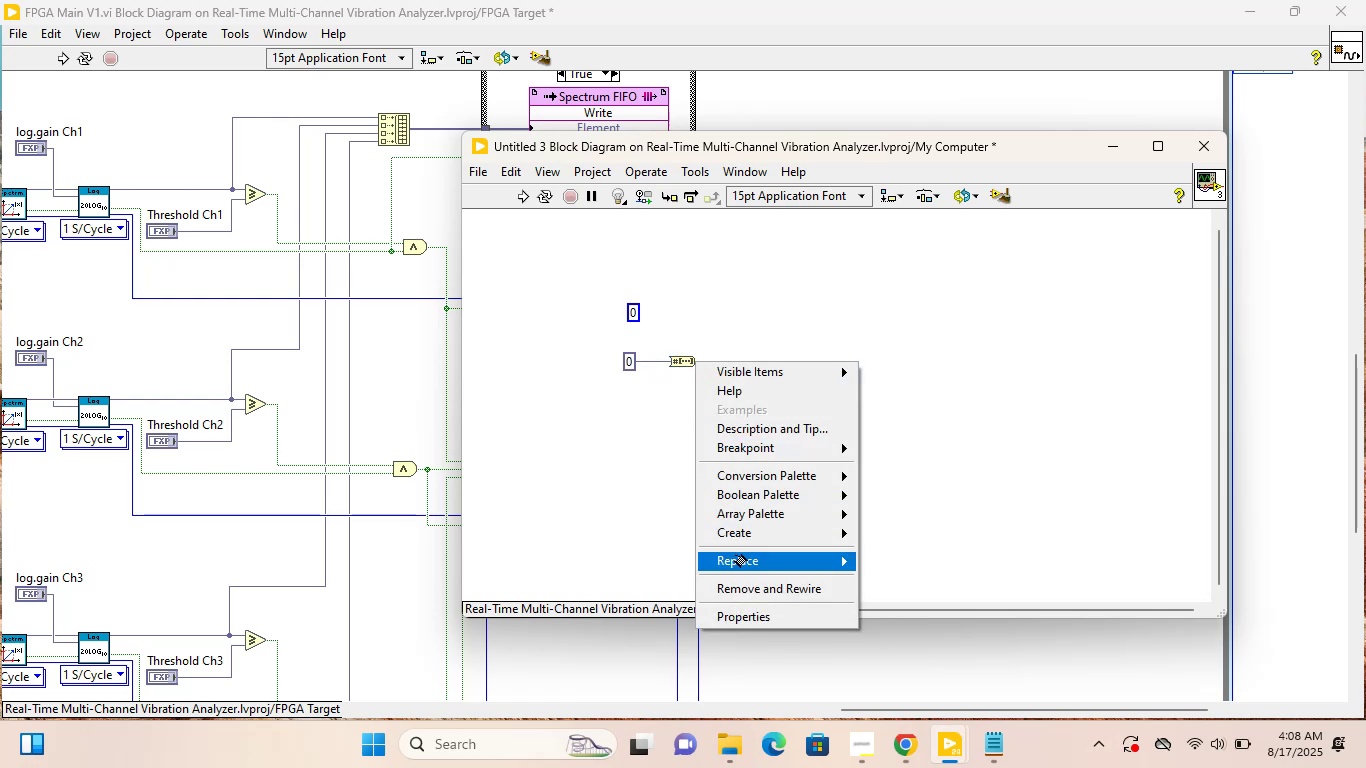 
left_click([747, 536])
 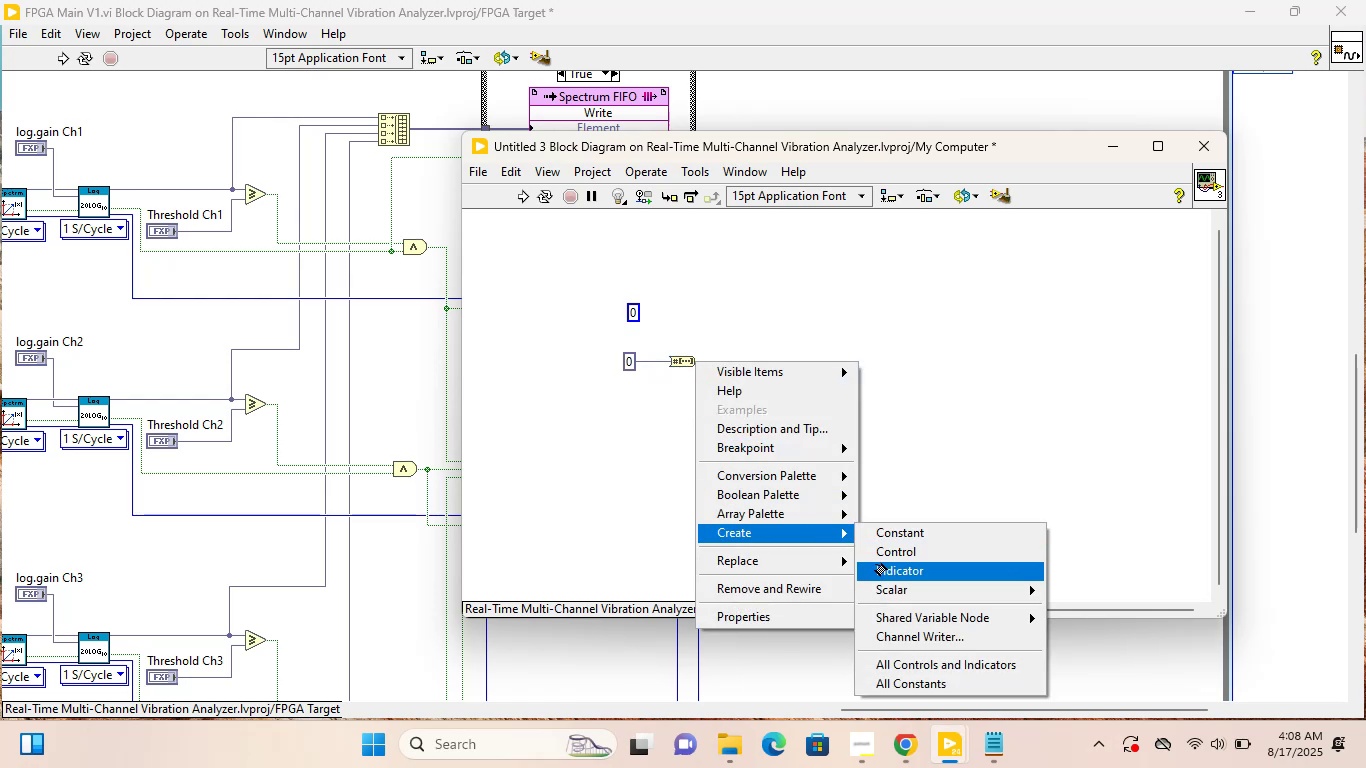 
left_click([878, 567])
 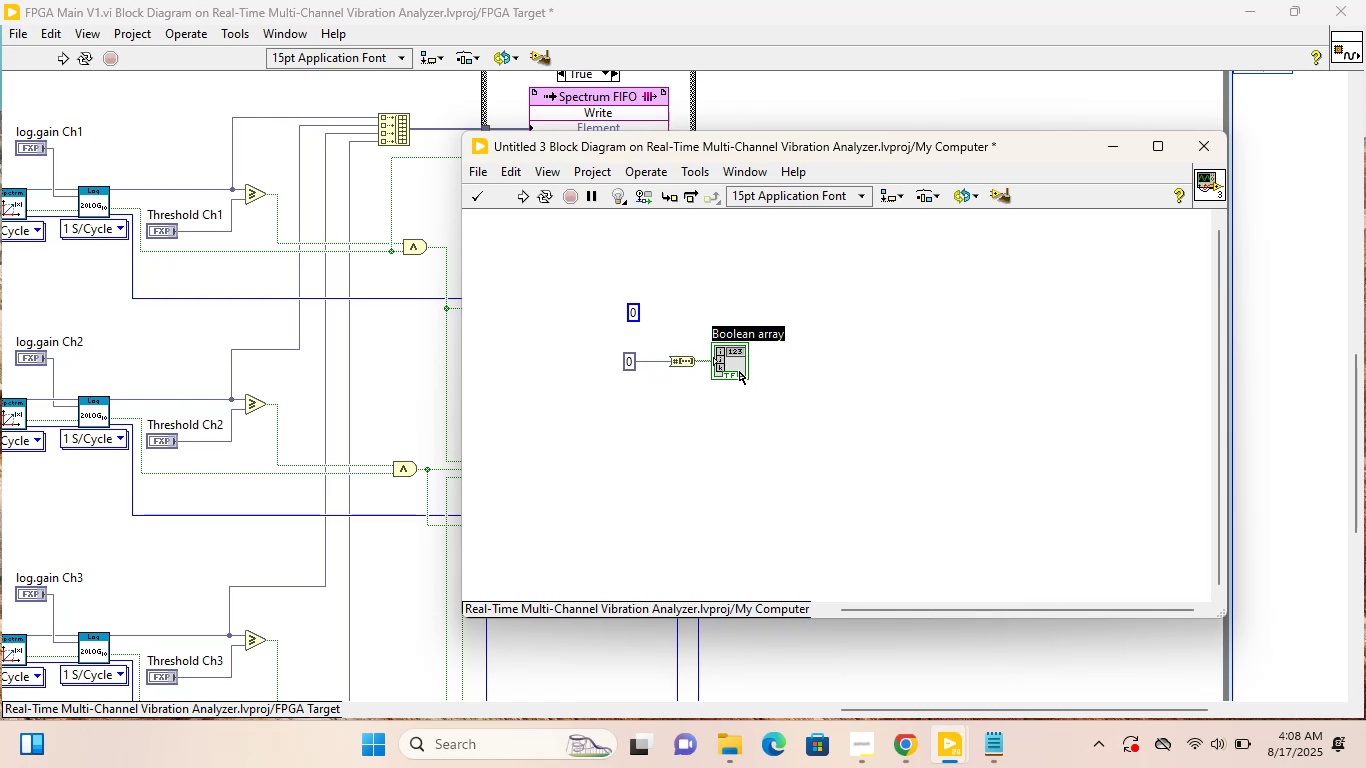 
double_click([739, 371])
 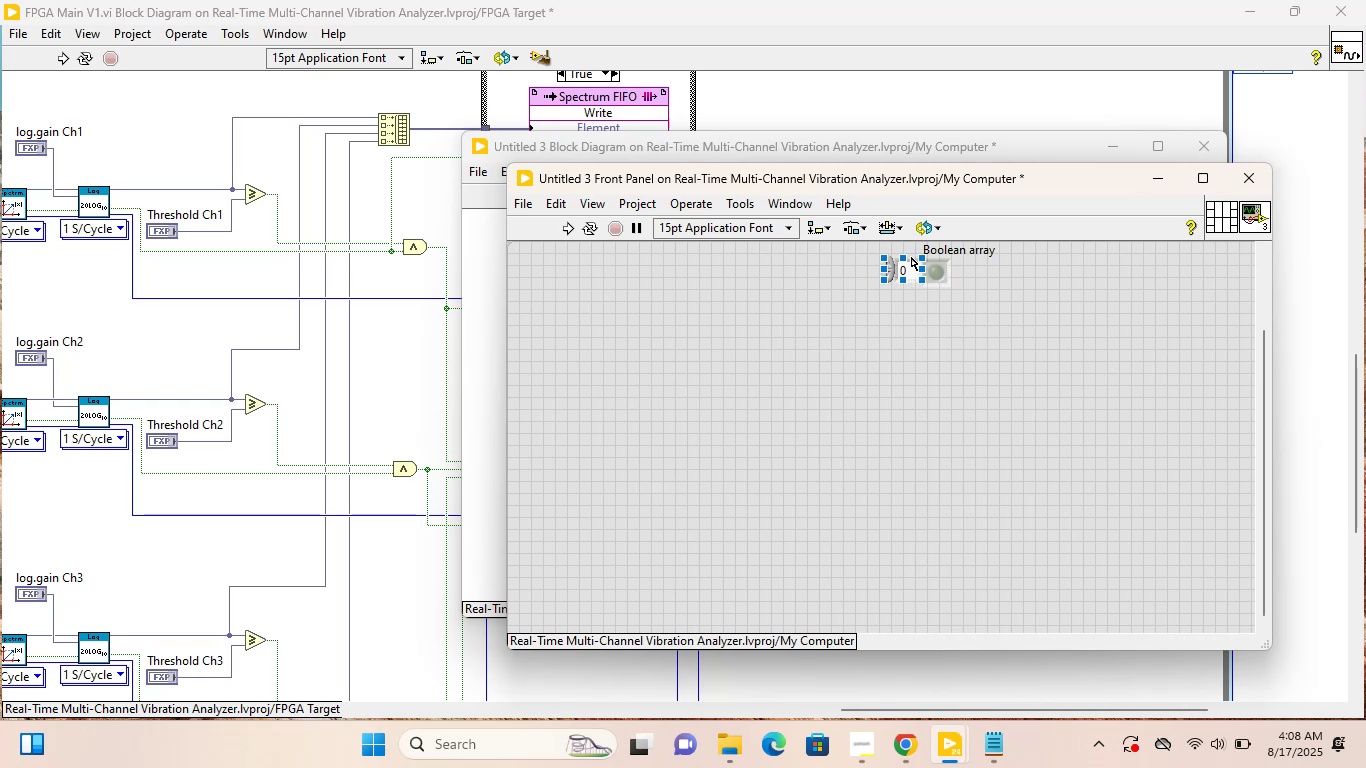 
wait(7.11)
 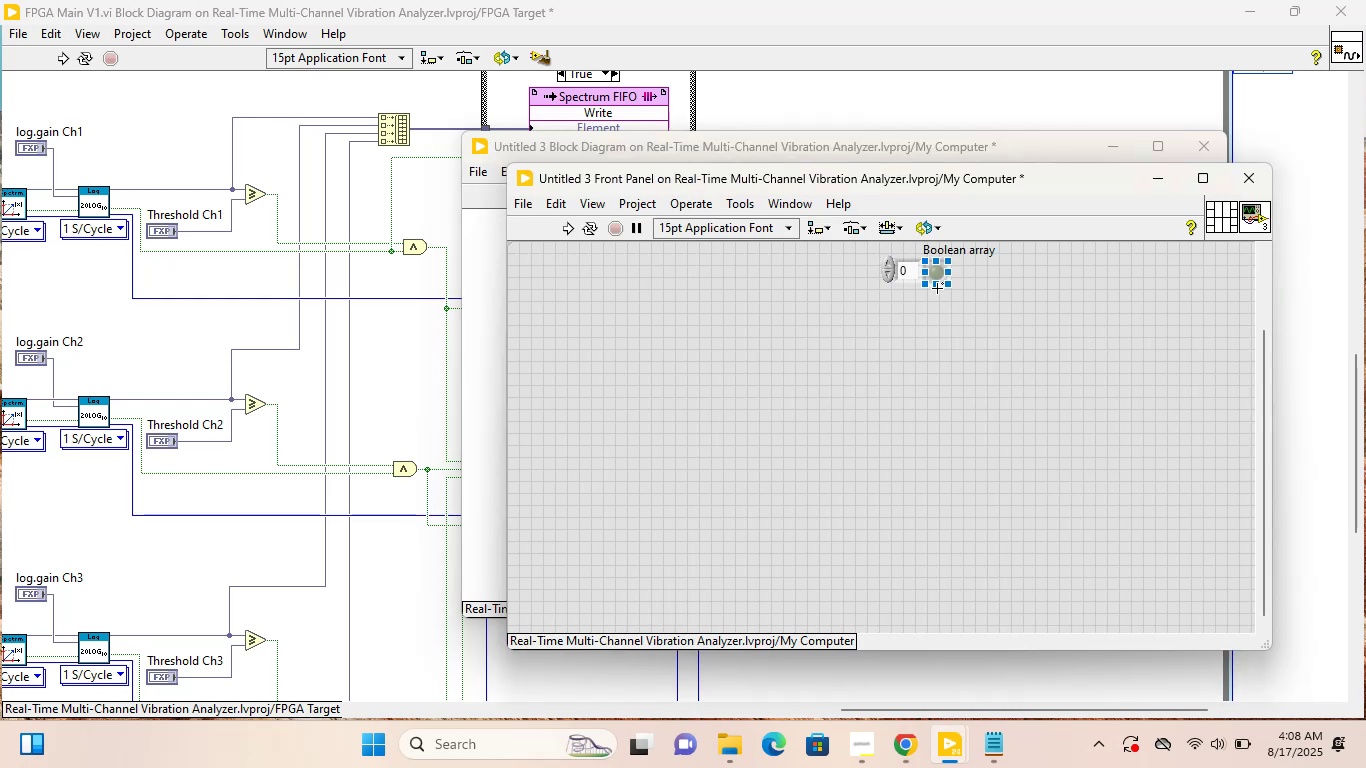 
left_click_drag(start_coordinate=[937, 287], to_coordinate=[919, 488])
 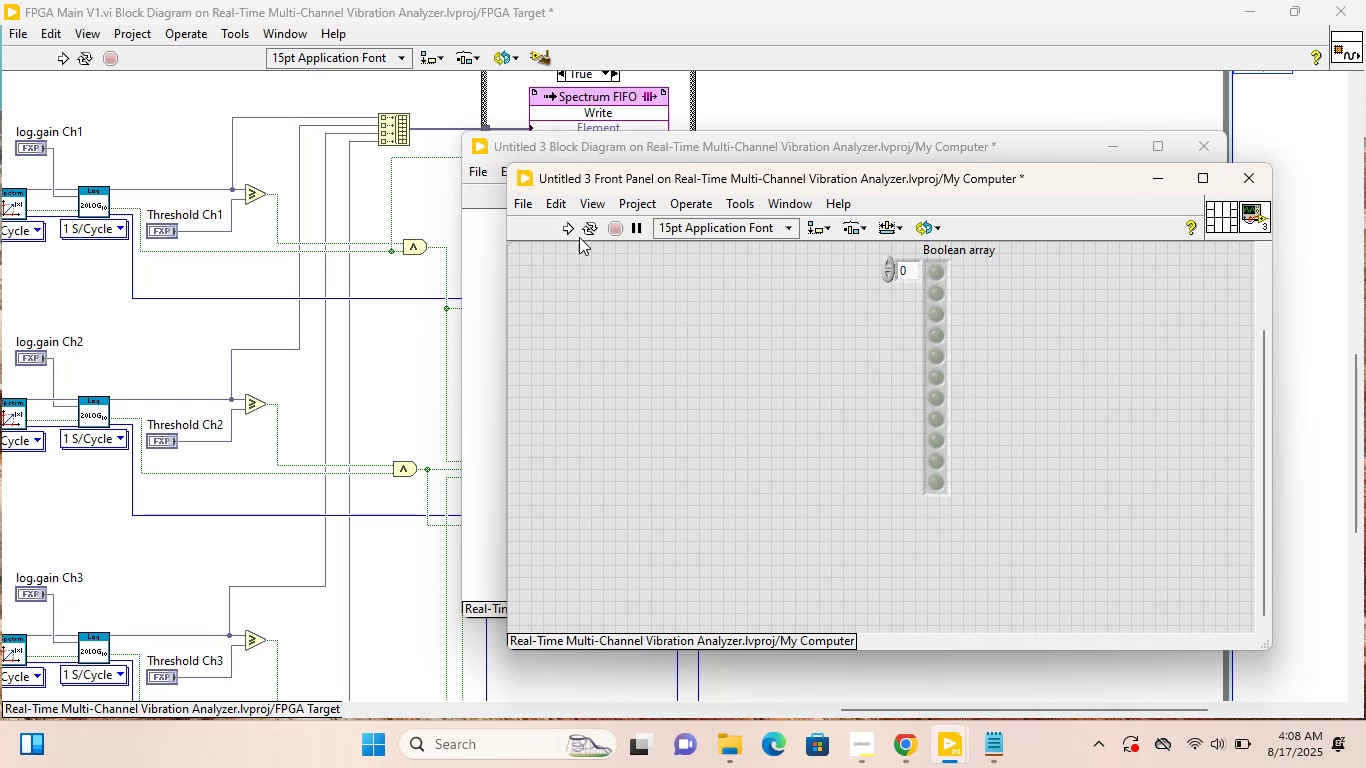 
left_click([572, 227])
 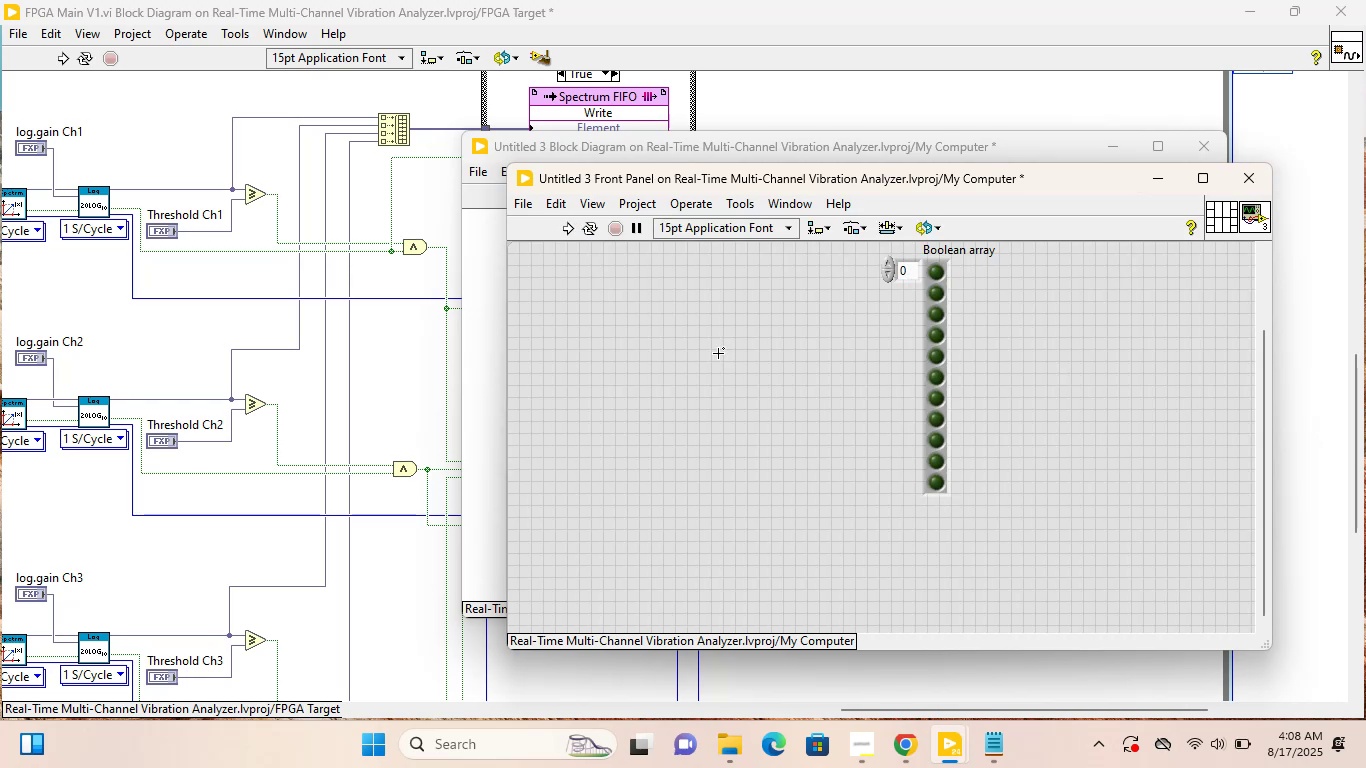 
left_click([756, 345])
 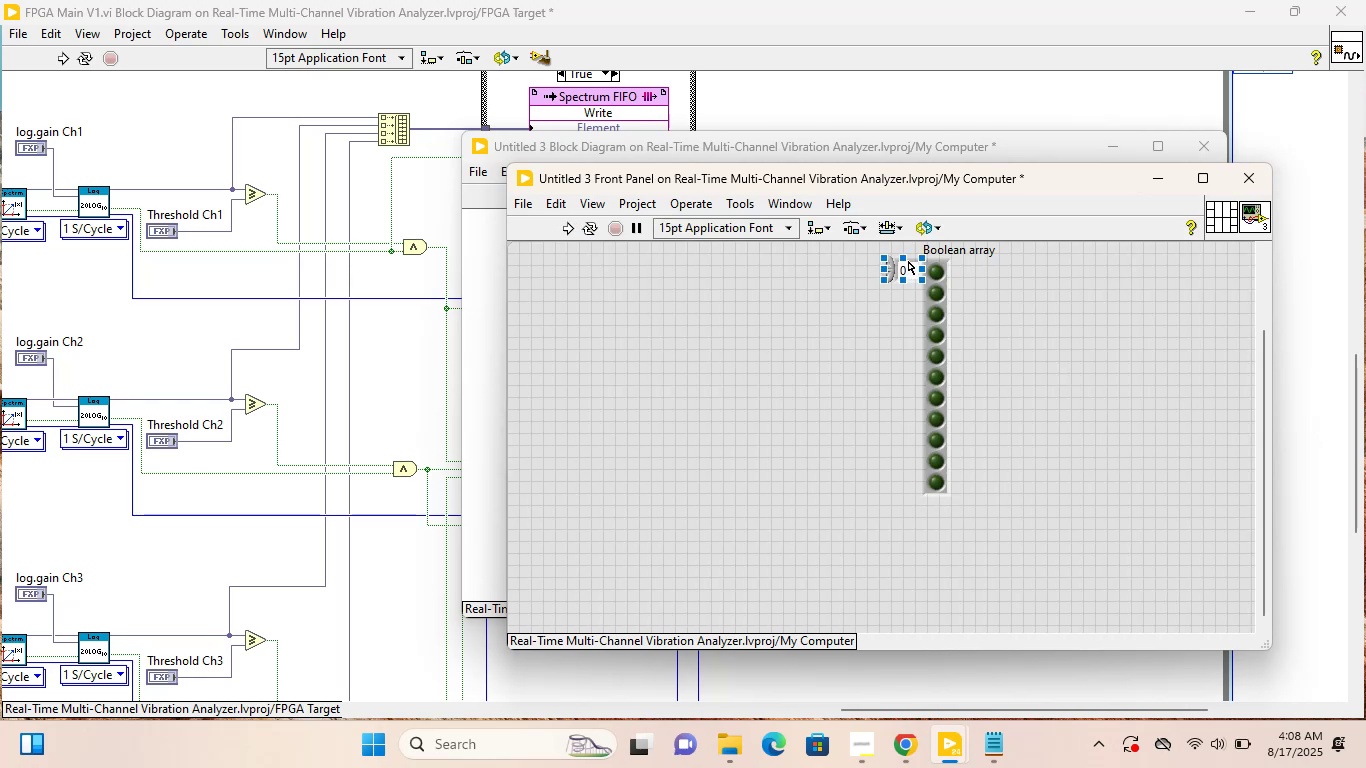 
left_click([908, 260])
 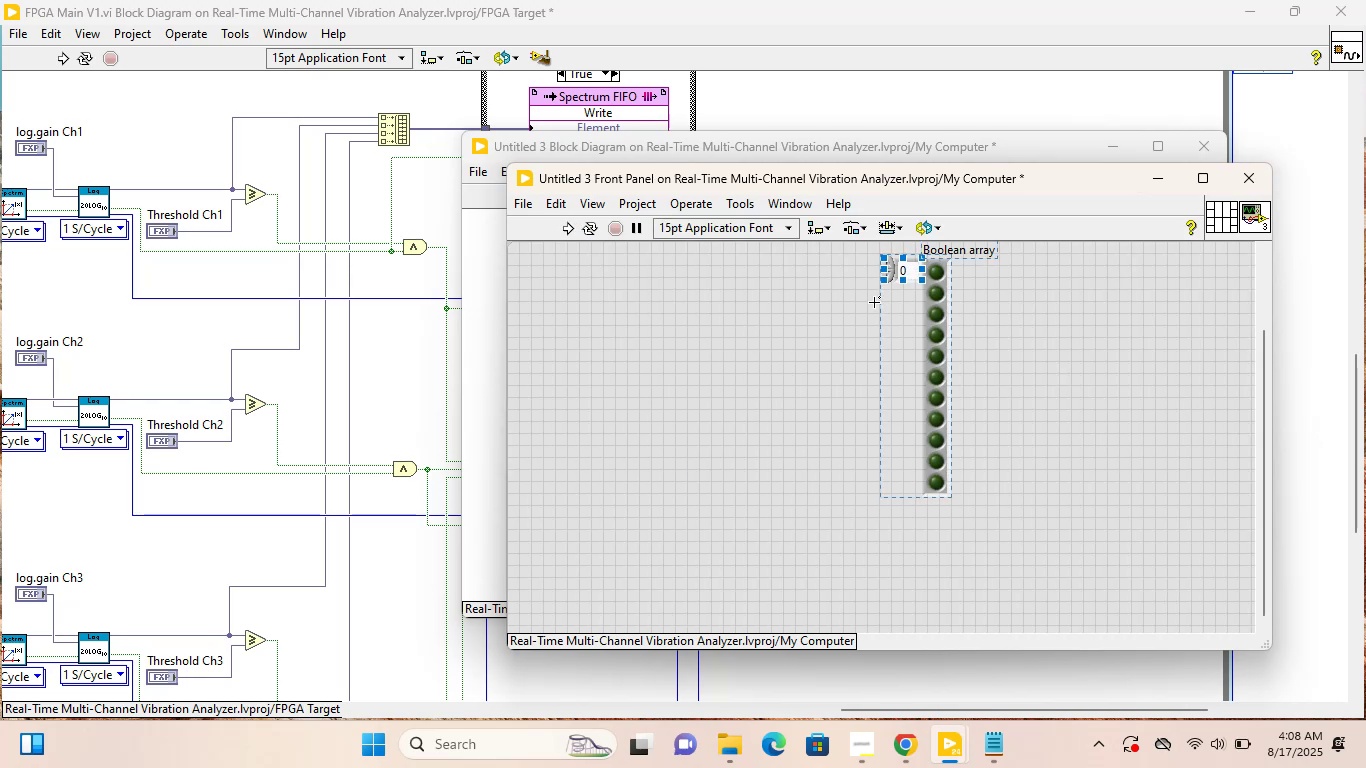 
left_click([864, 319])
 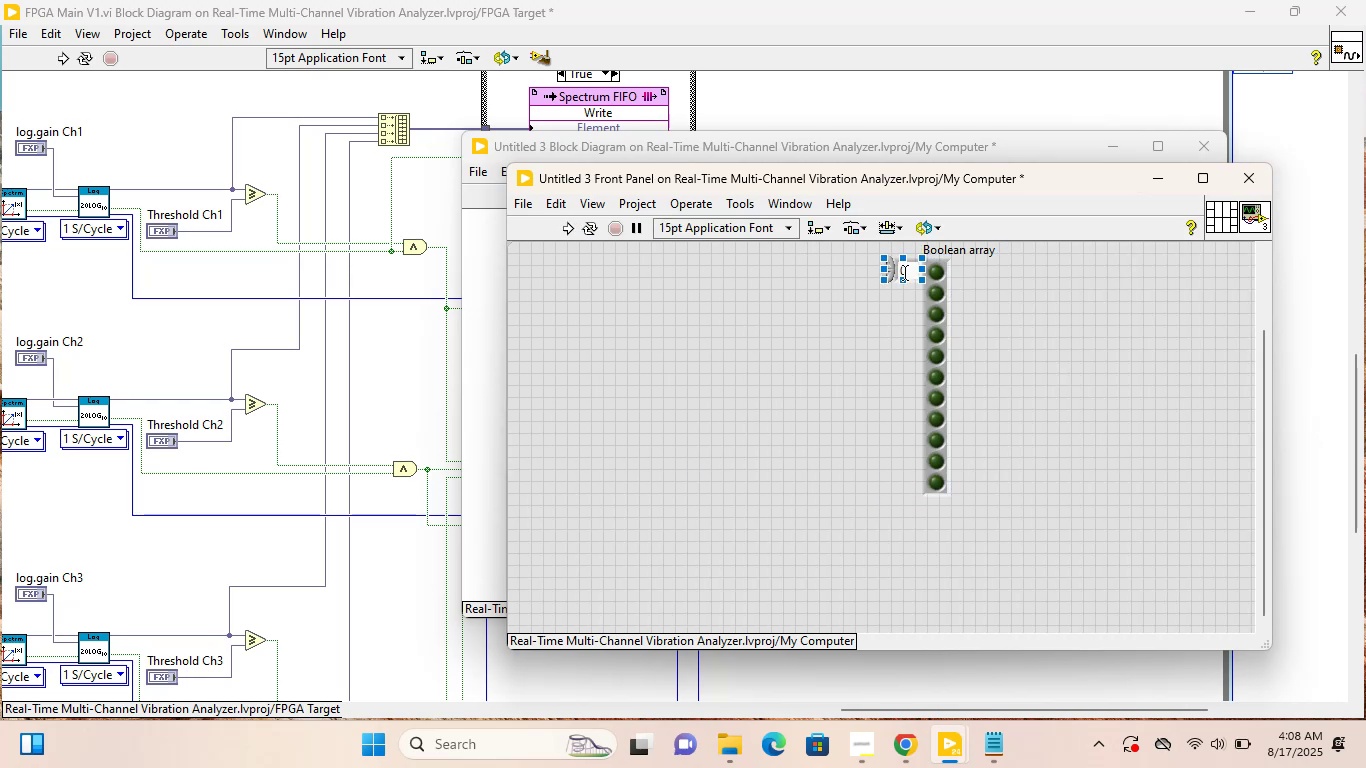 
left_click([905, 273])
 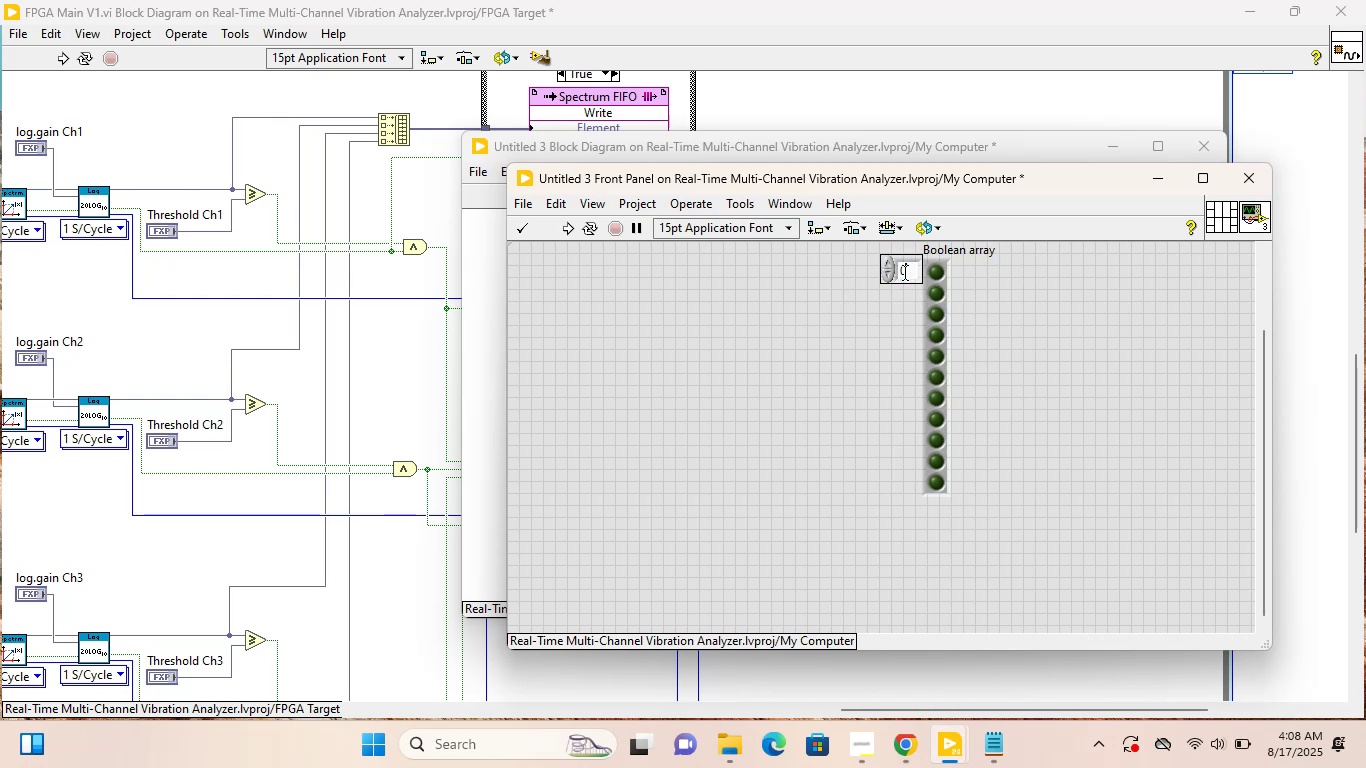 
scroll: coordinate [901, 278], scroll_direction: up, amount: 12.0
 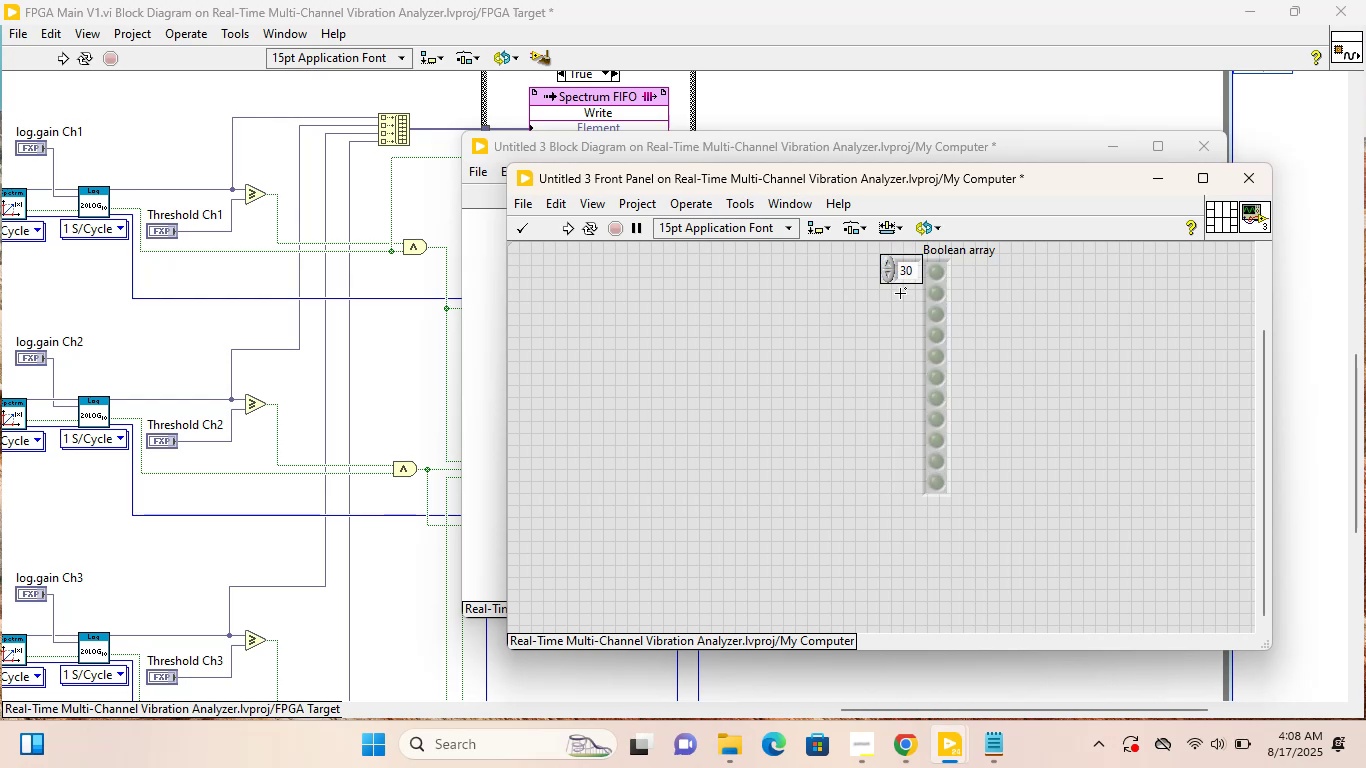 
scroll: coordinate [900, 293], scroll_direction: down, amount: 1.0
 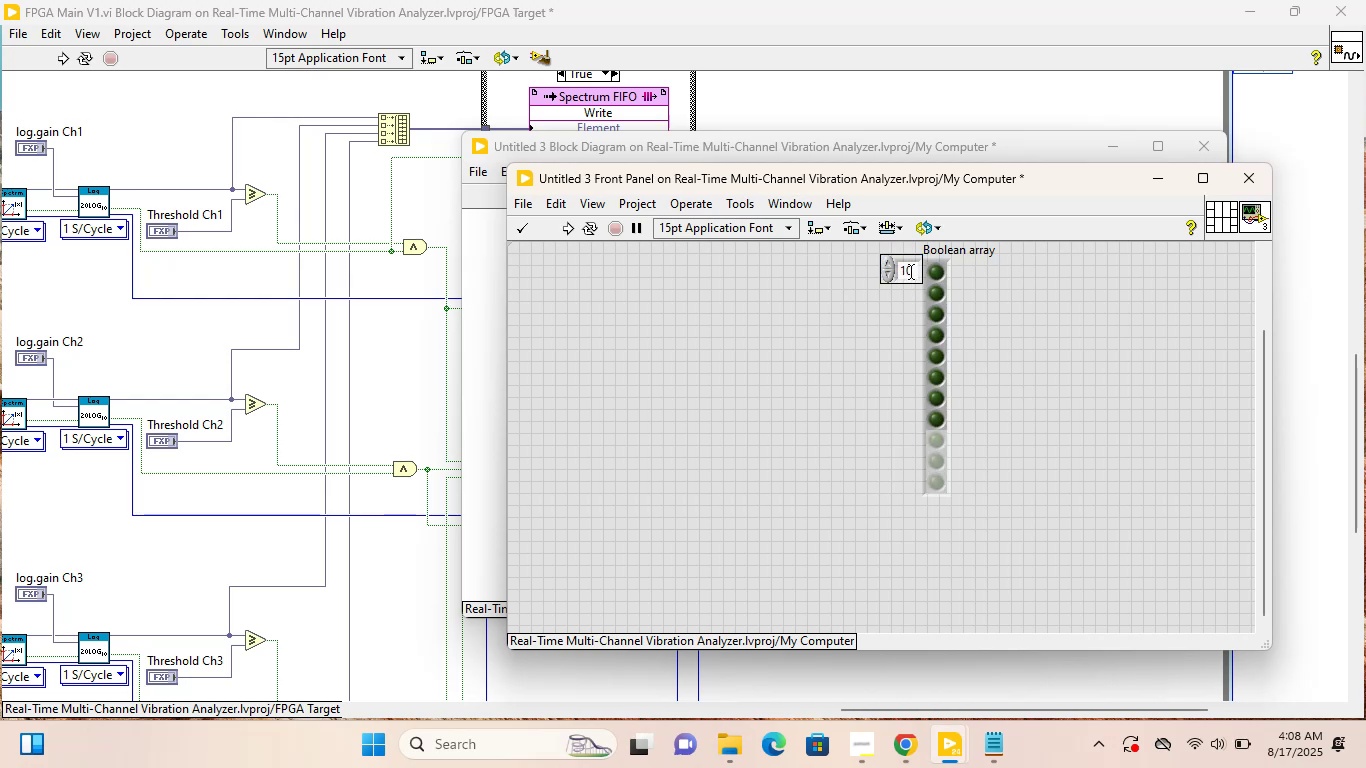 
left_click([912, 272])
 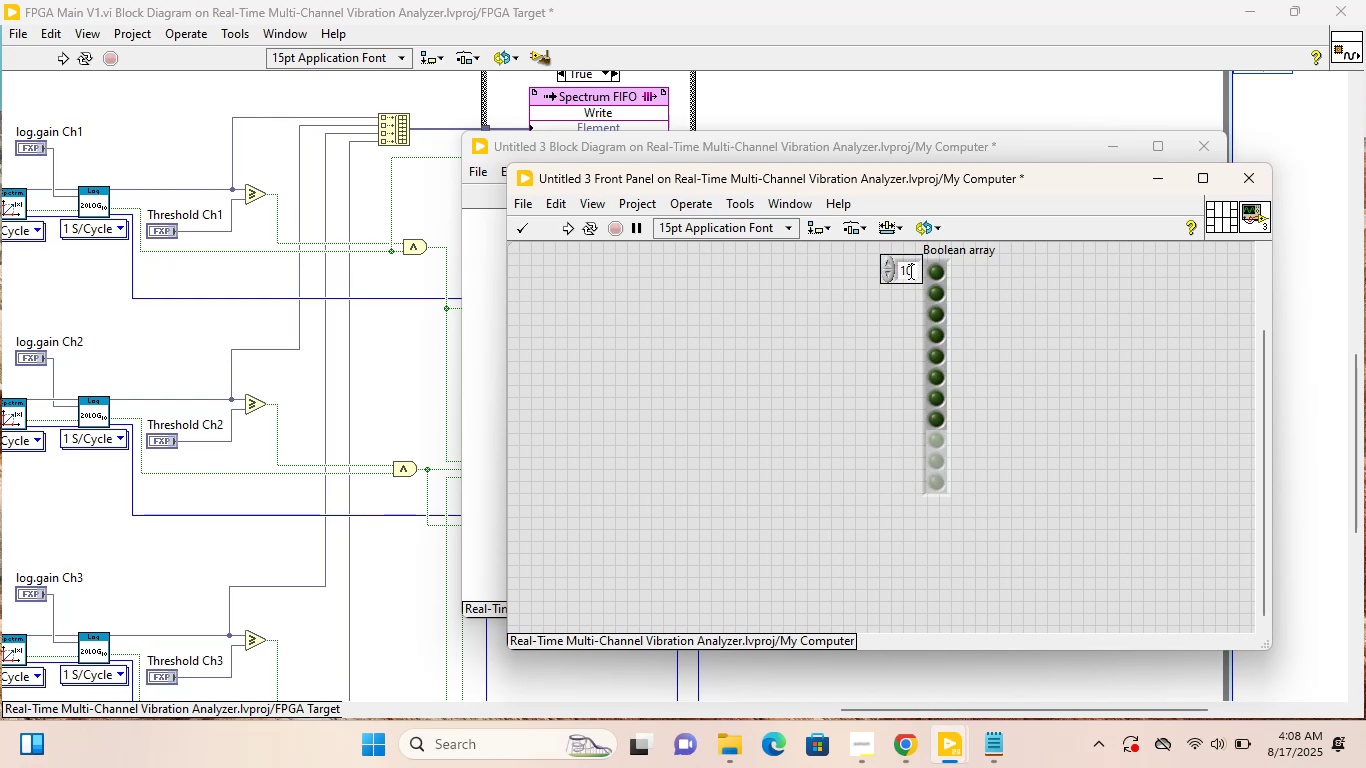 
scroll: coordinate [909, 272], scroll_direction: up, amount: 4.0
 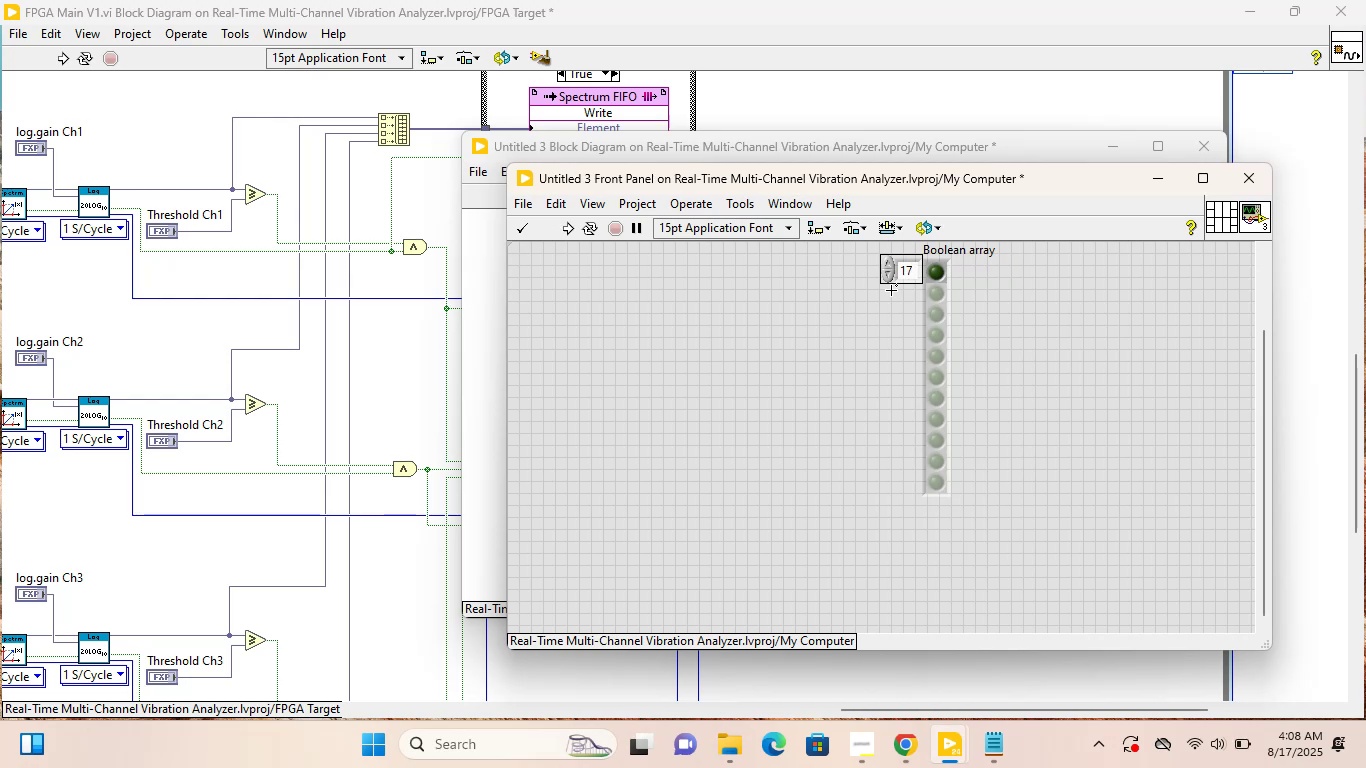 
scroll: coordinate [912, 270], scroll_direction: down, amount: 20.0
 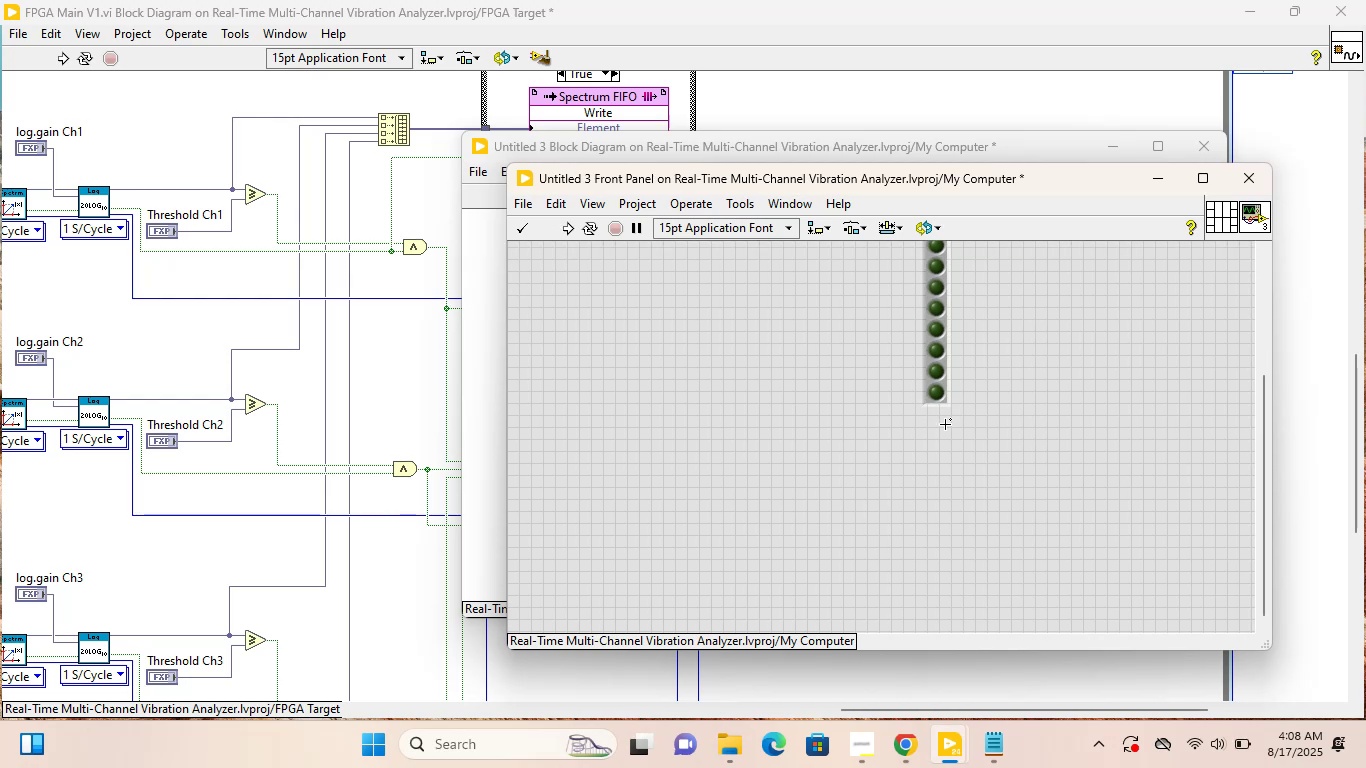 
scroll: coordinate [1069, 409], scroll_direction: up, amount: 6.0
 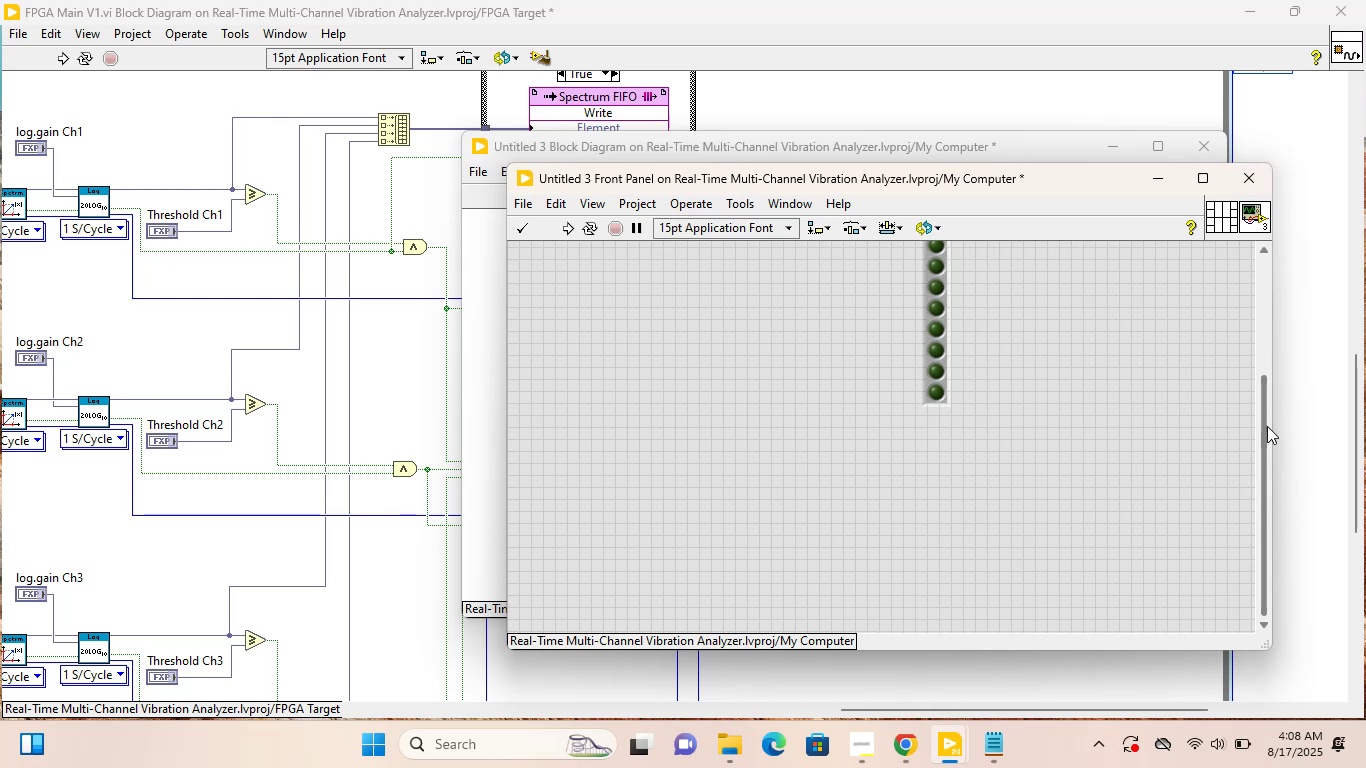 
left_click_drag(start_coordinate=[1268, 426], to_coordinate=[1251, 356])
 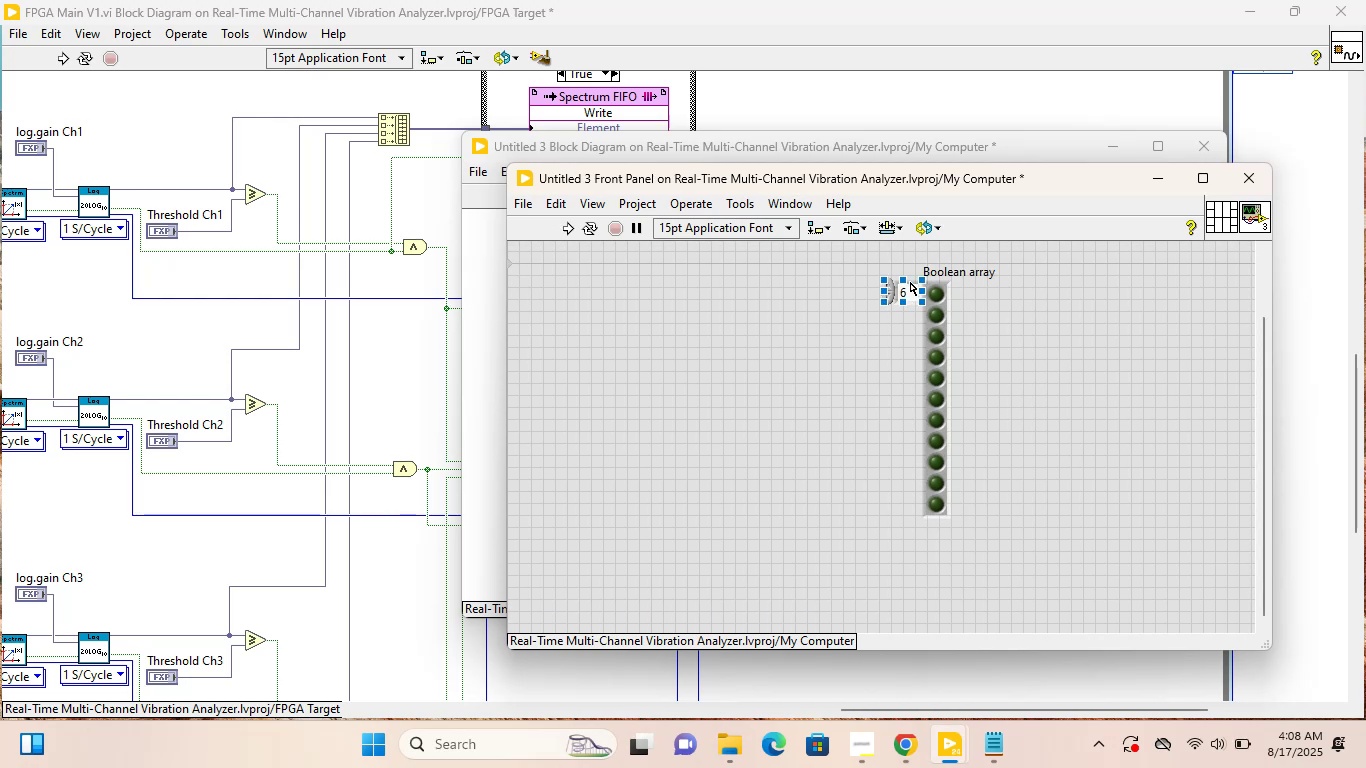 
left_click([917, 292])
 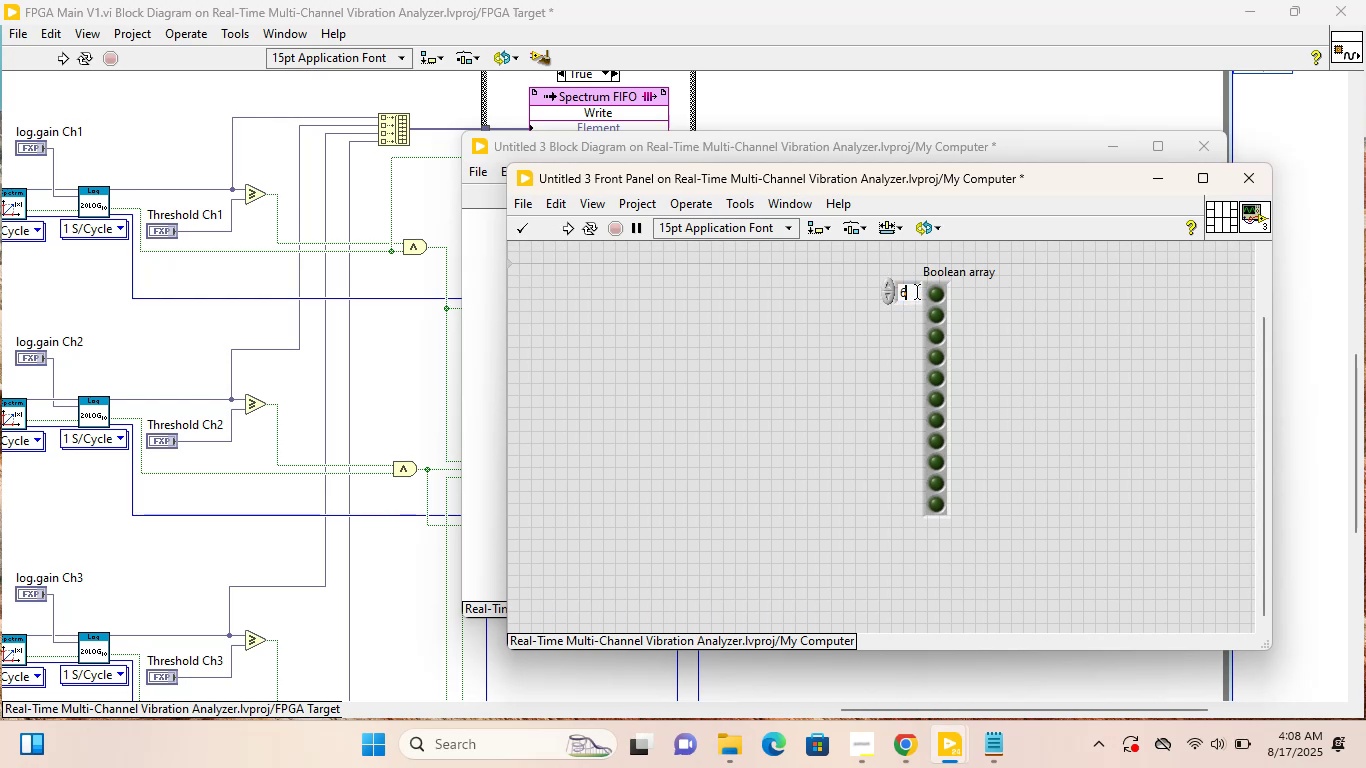 
scroll: coordinate [917, 292], scroll_direction: down, amount: 4.0
 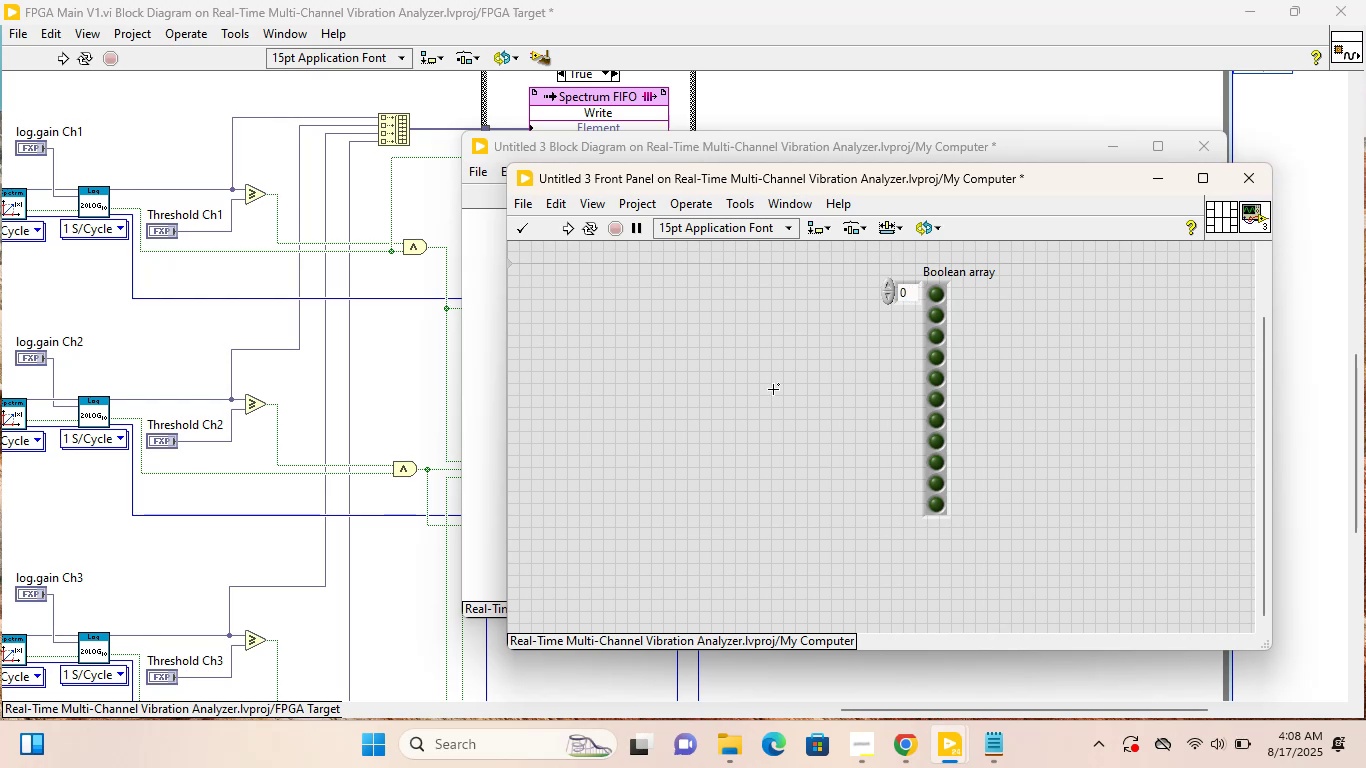 
left_click([773, 389])
 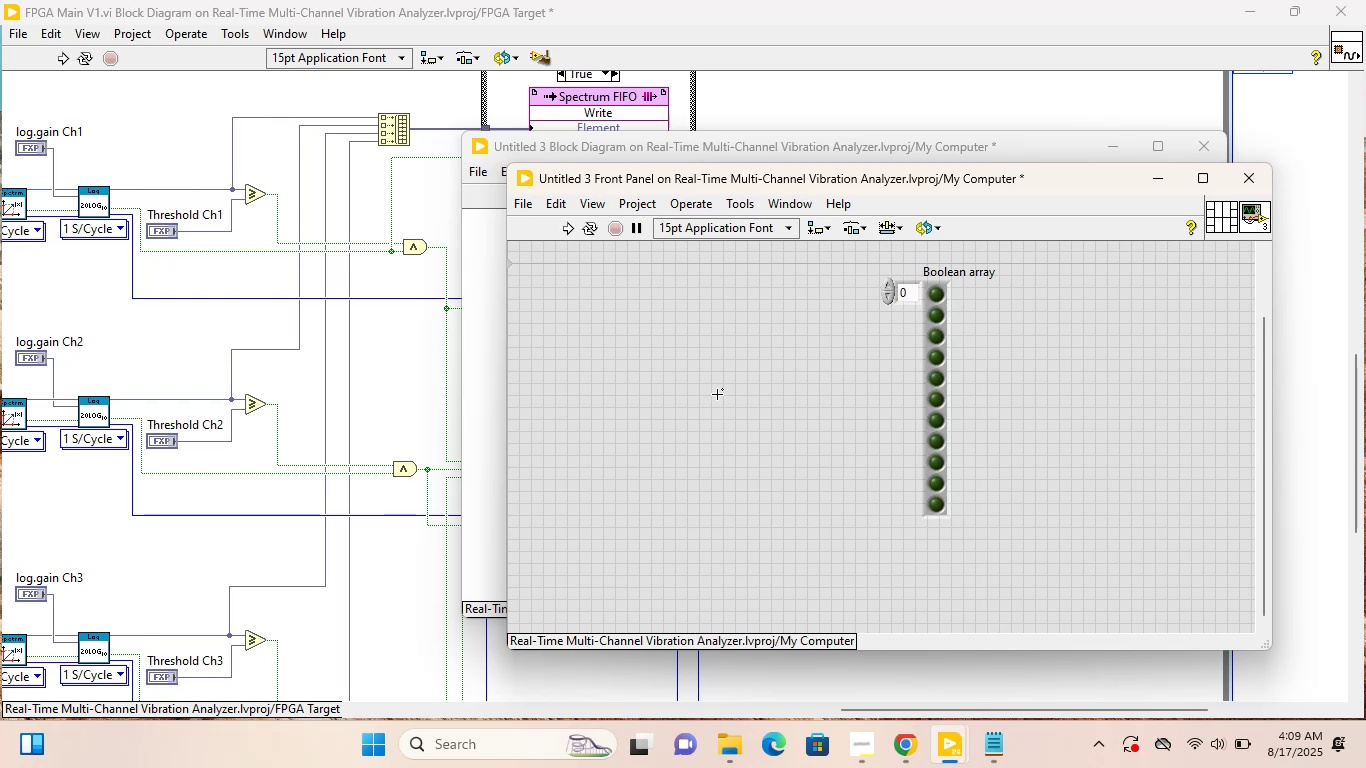 
left_click([482, 350])
 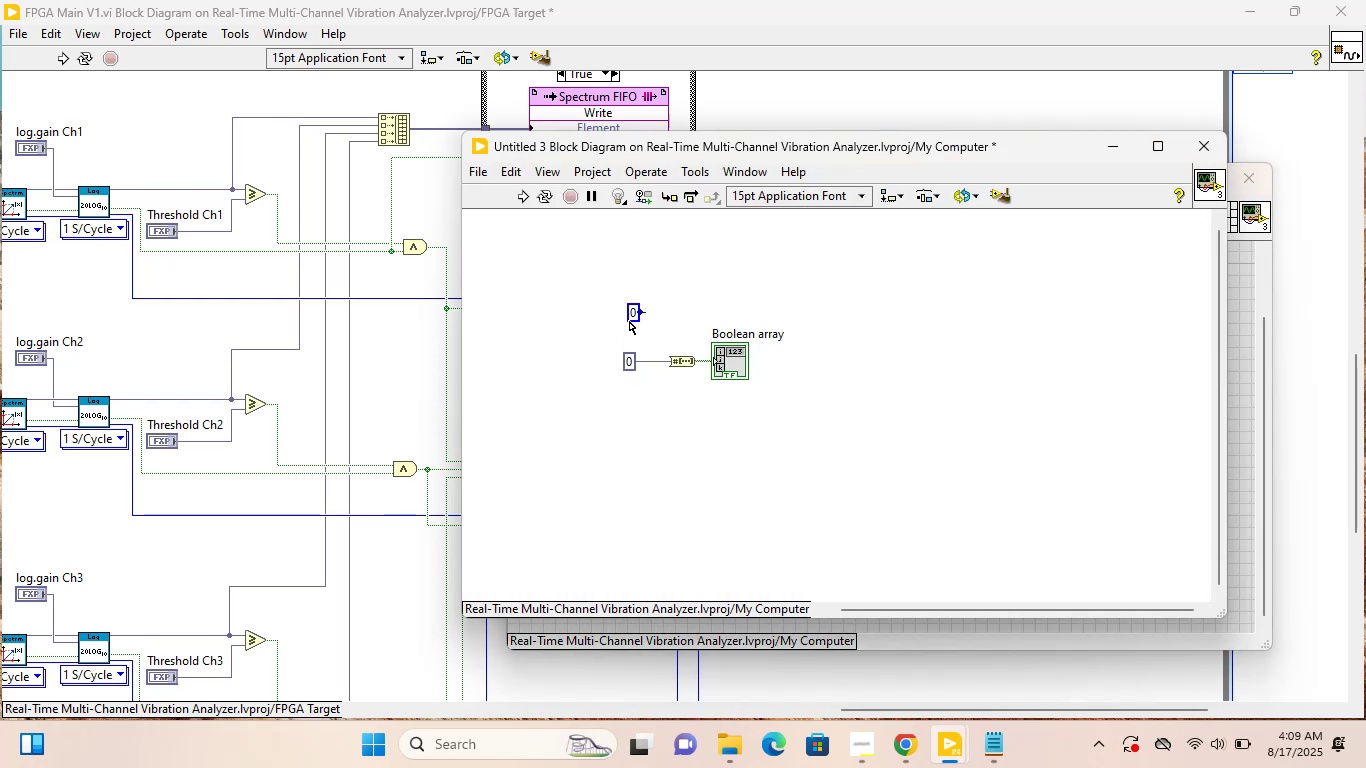 
left_click_drag(start_coordinate=[629, 321], to_coordinate=[626, 289])
 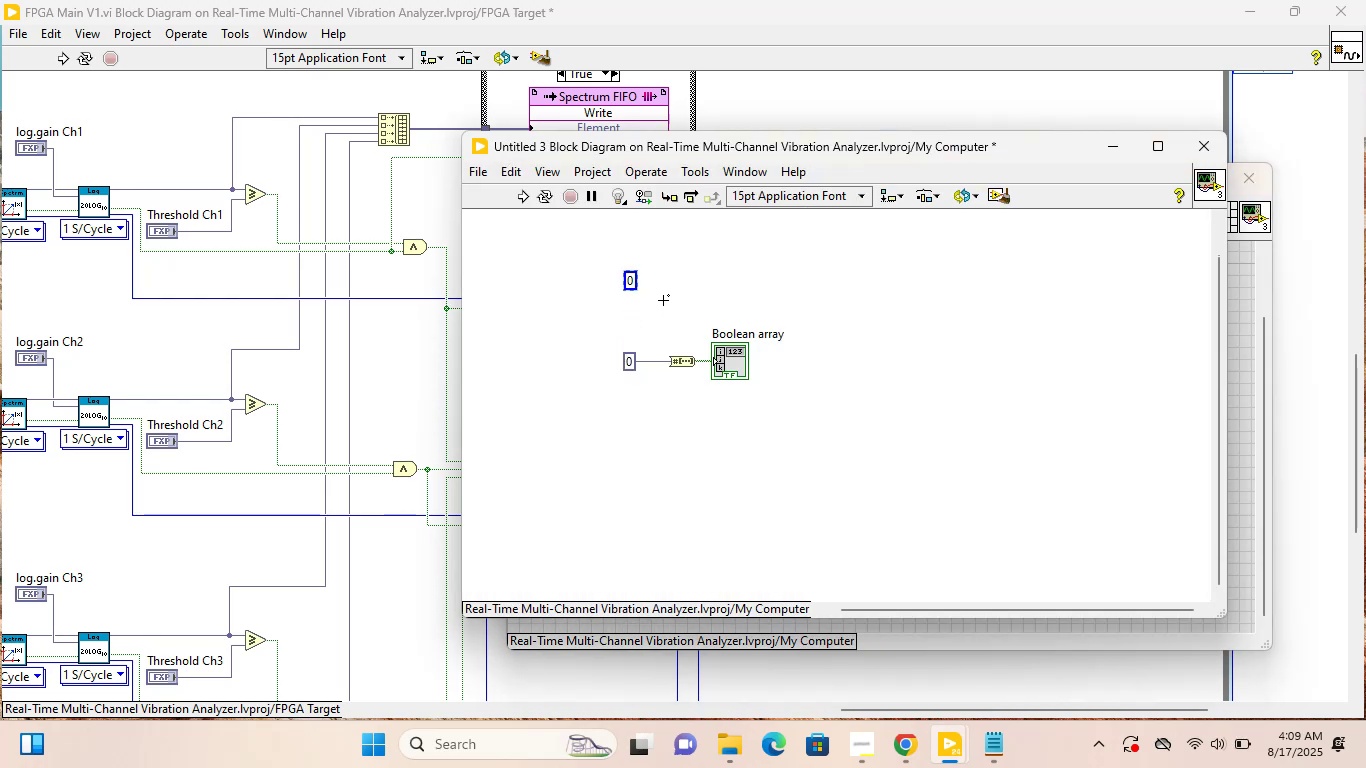 
left_click([664, 300])
 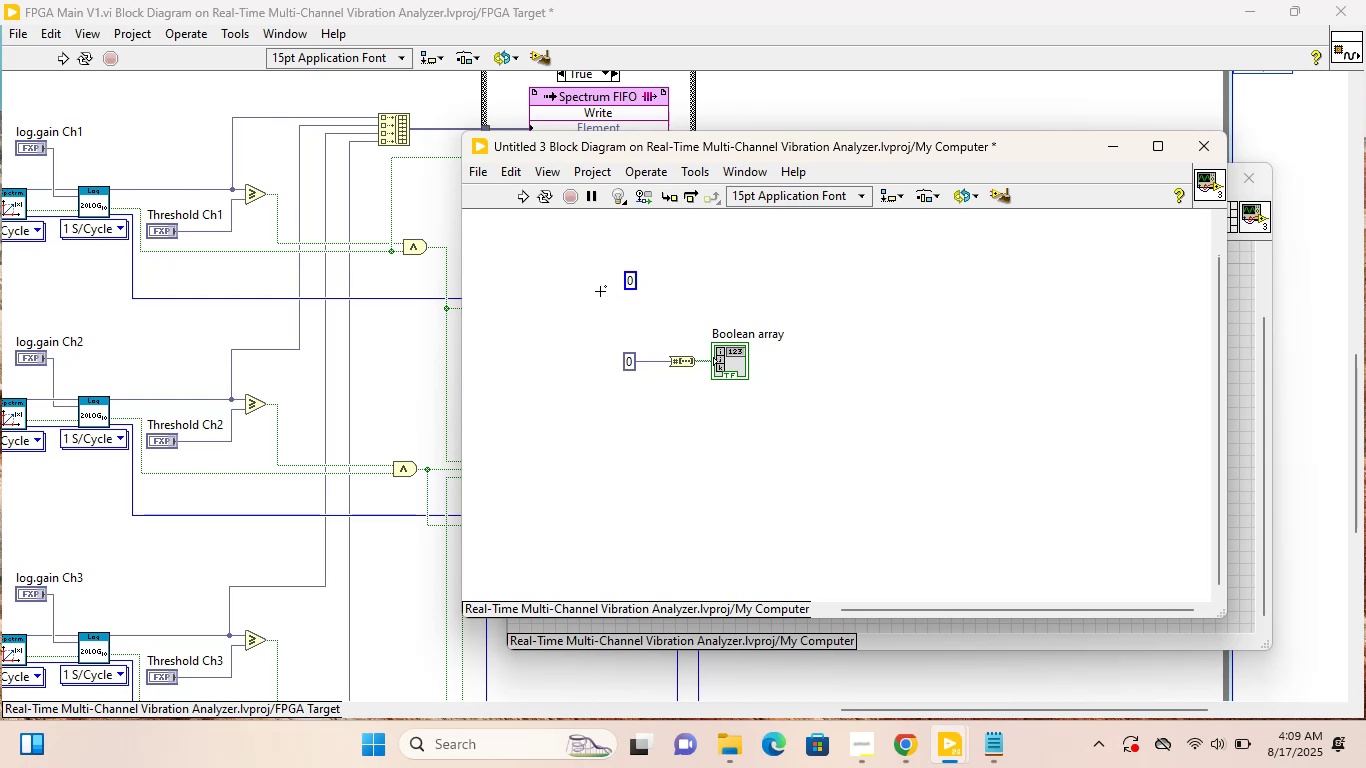 
wait(11.92)
 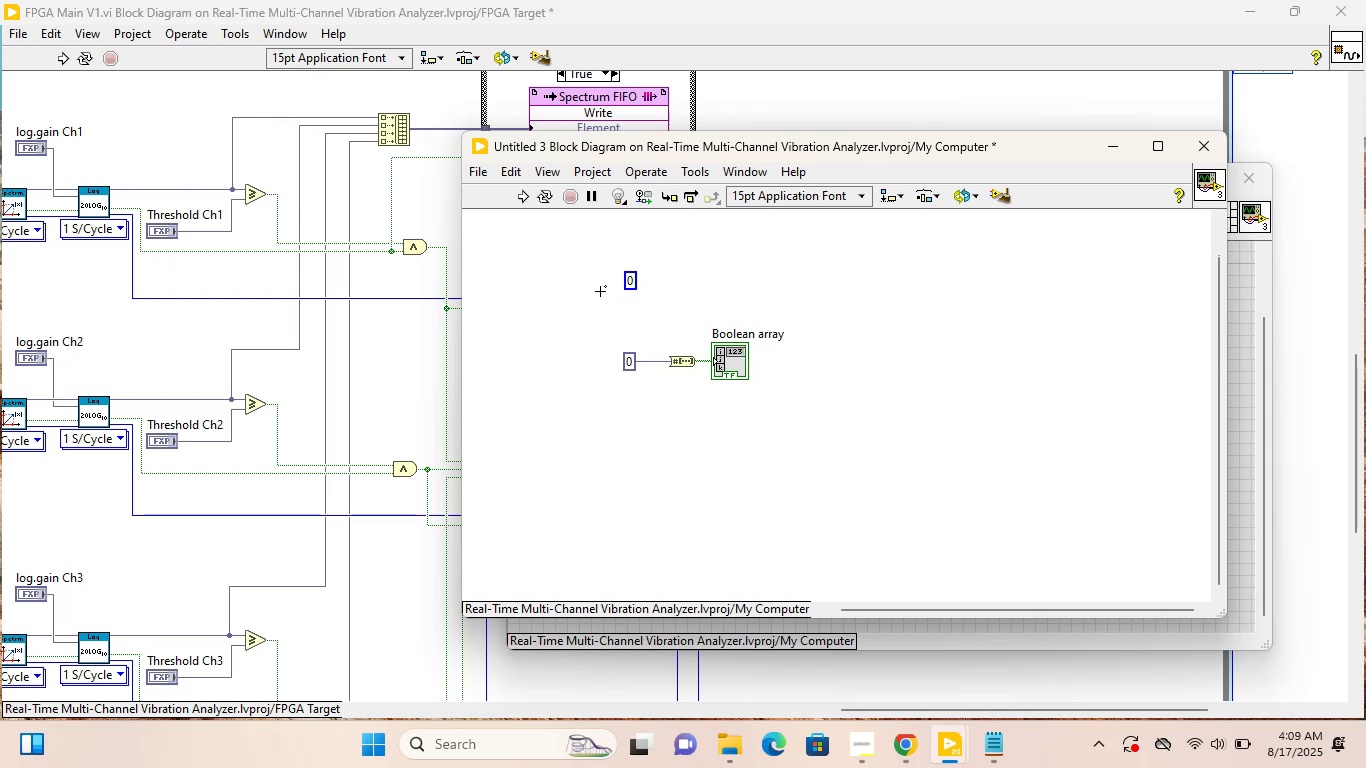 
right_click([649, 304])
 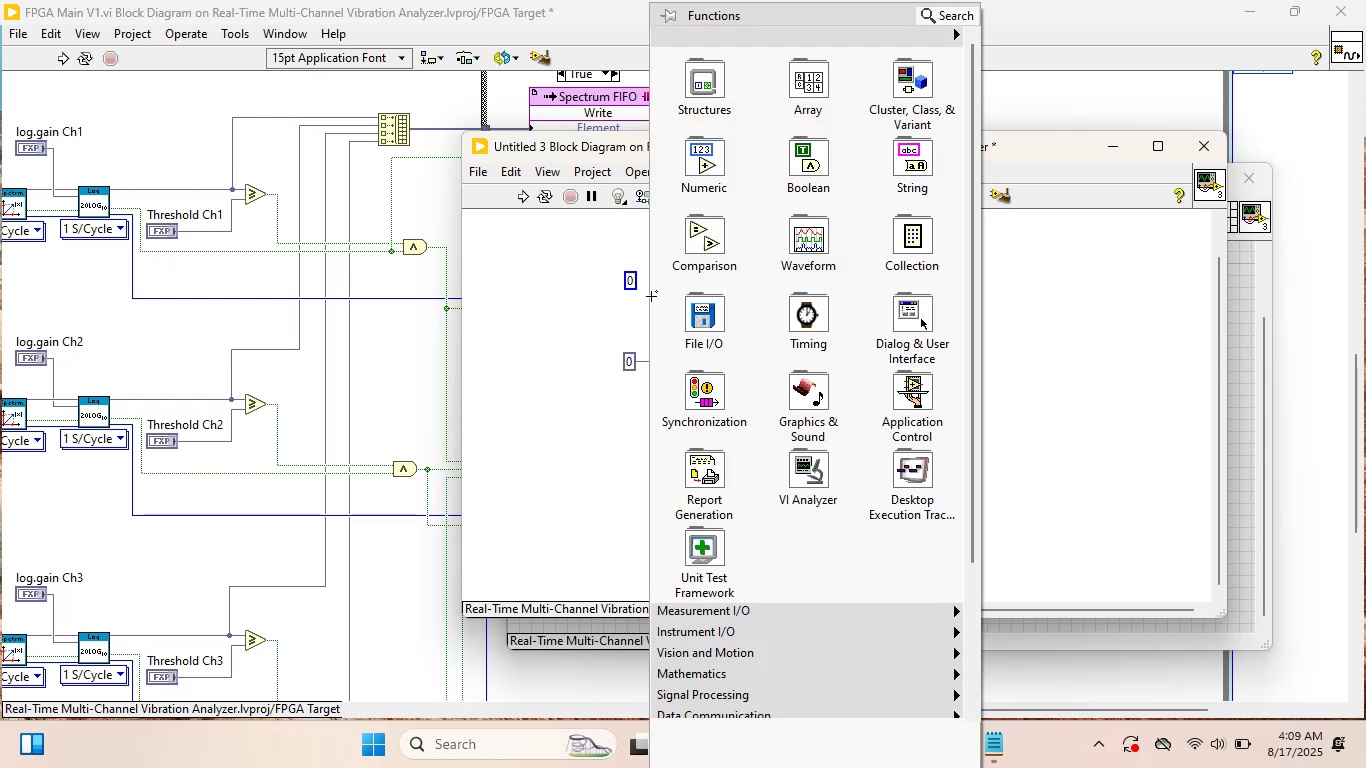 
mouse_move([723, 188])
 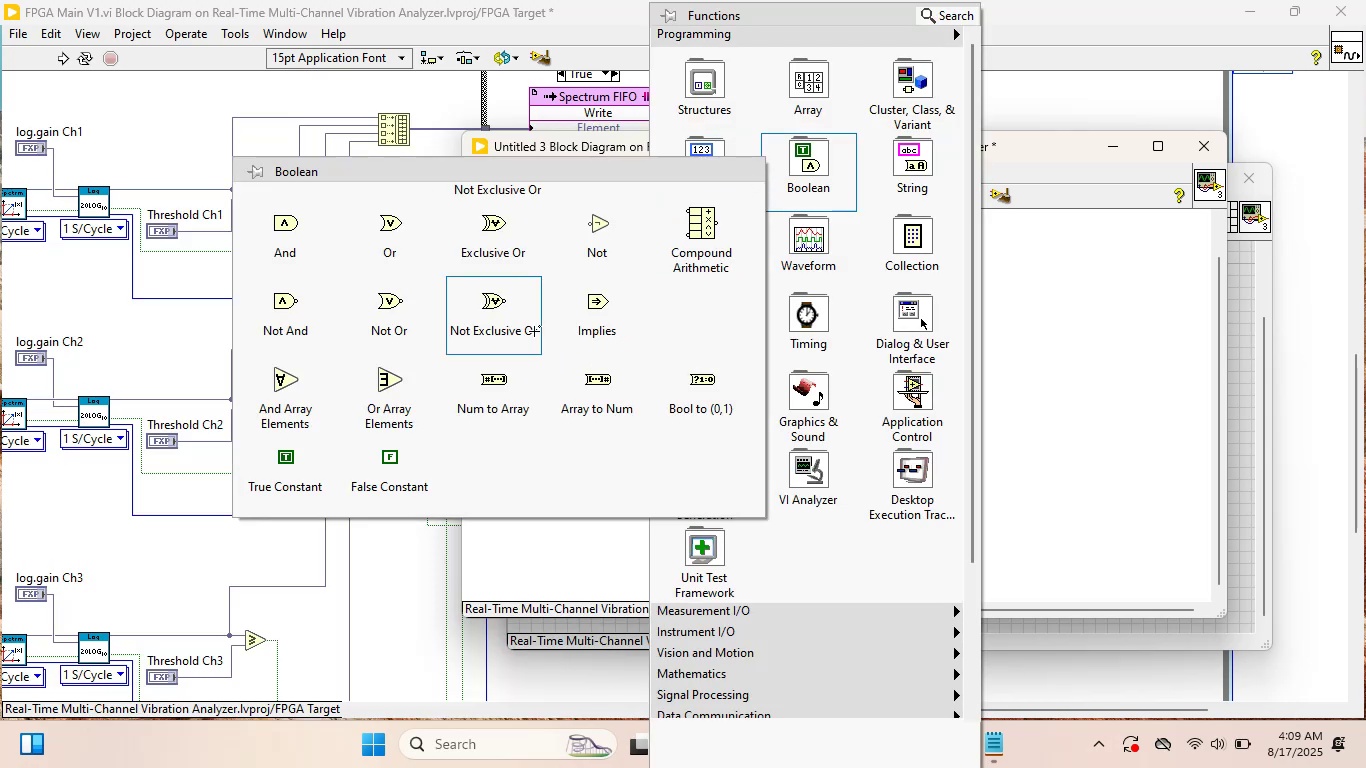 
left_click([513, 388])
 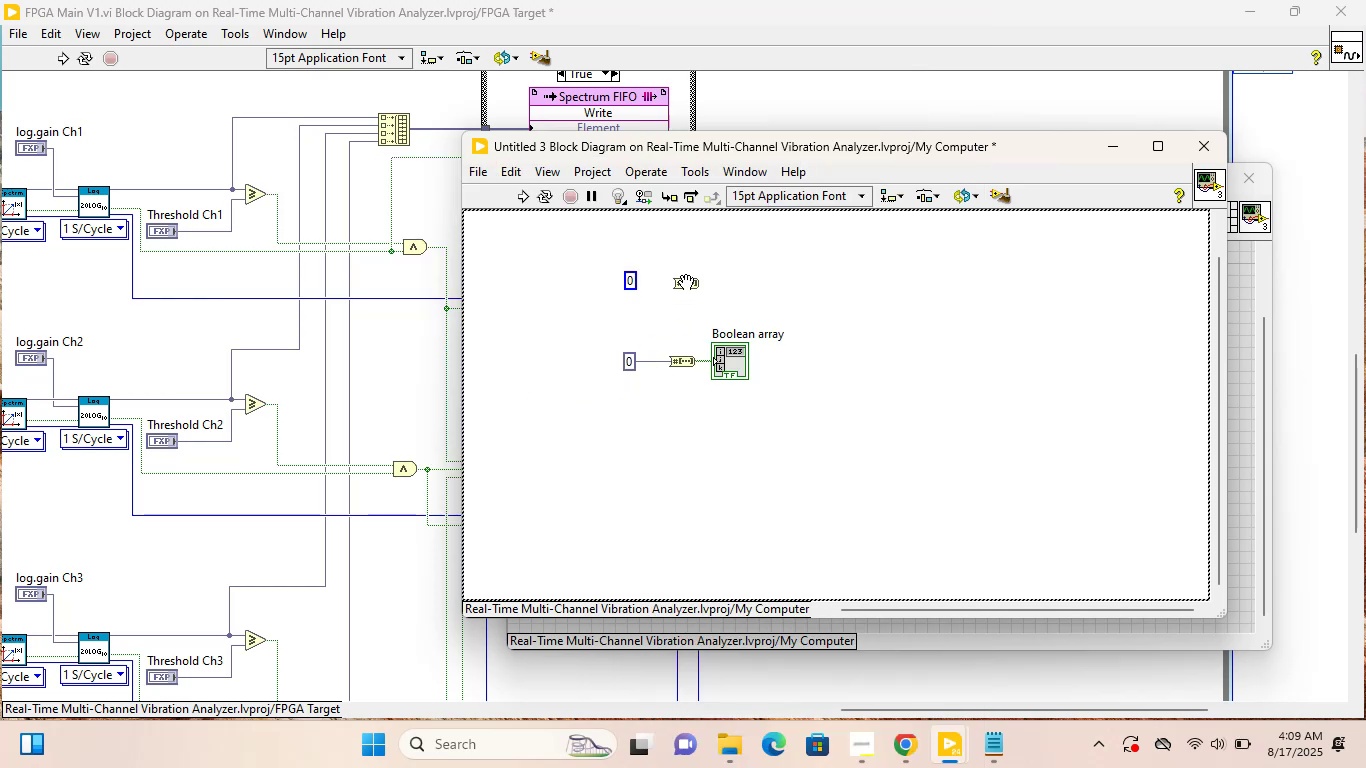 
left_click([686, 282])
 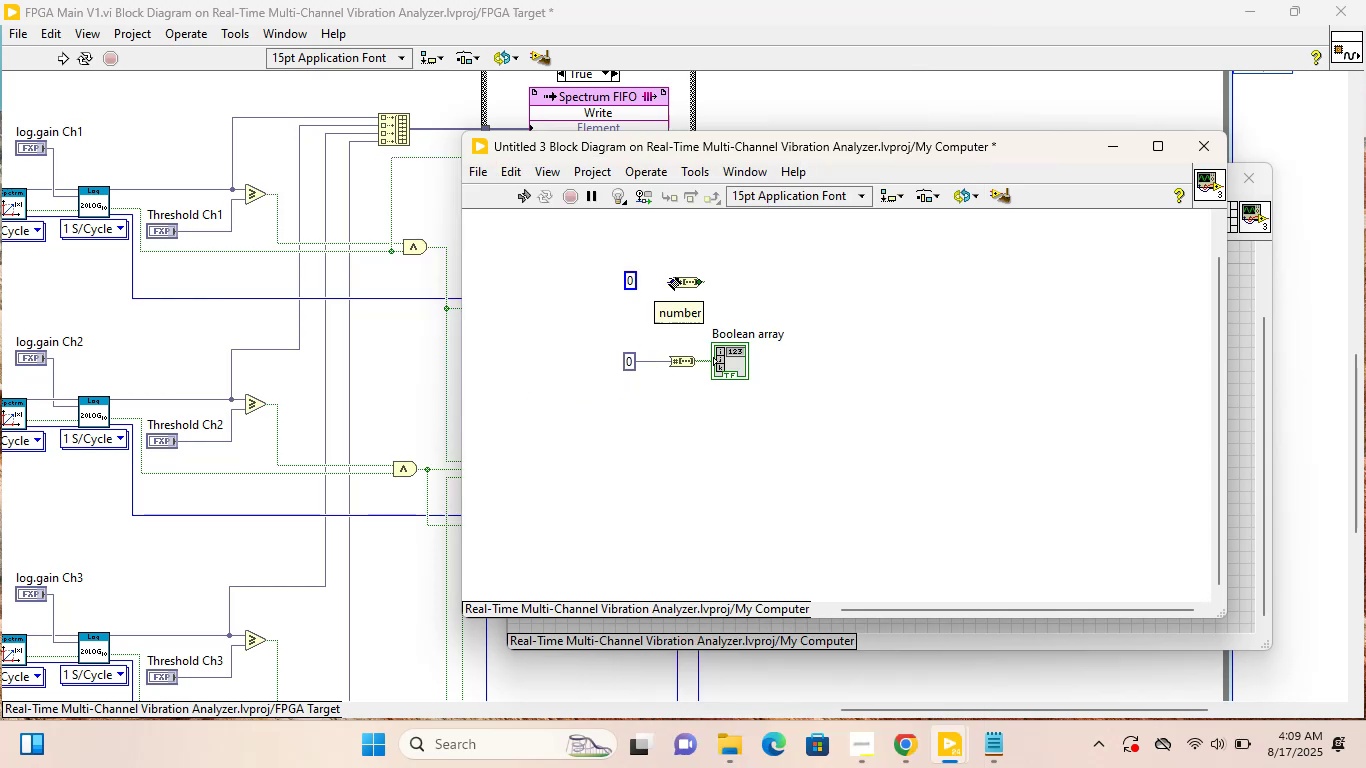 
left_click([669, 283])
 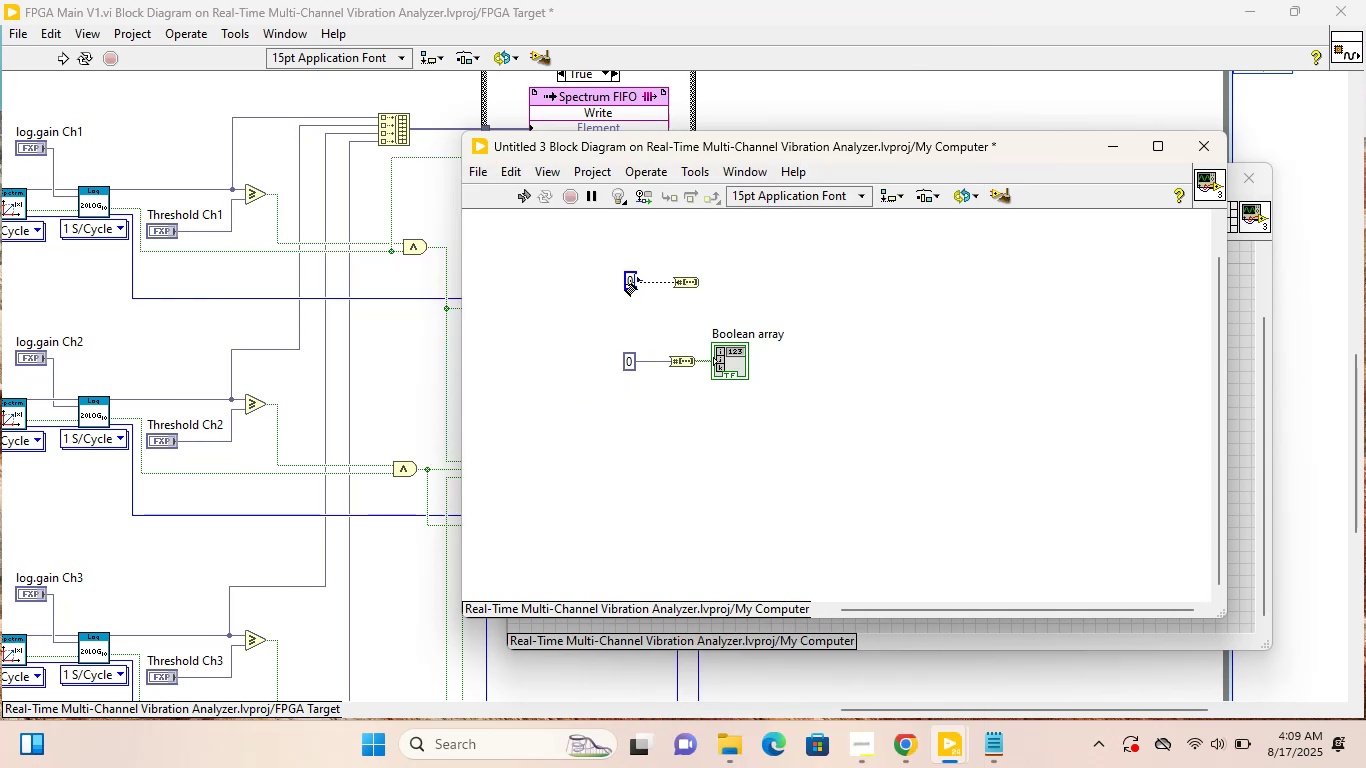 
left_click([626, 284])
 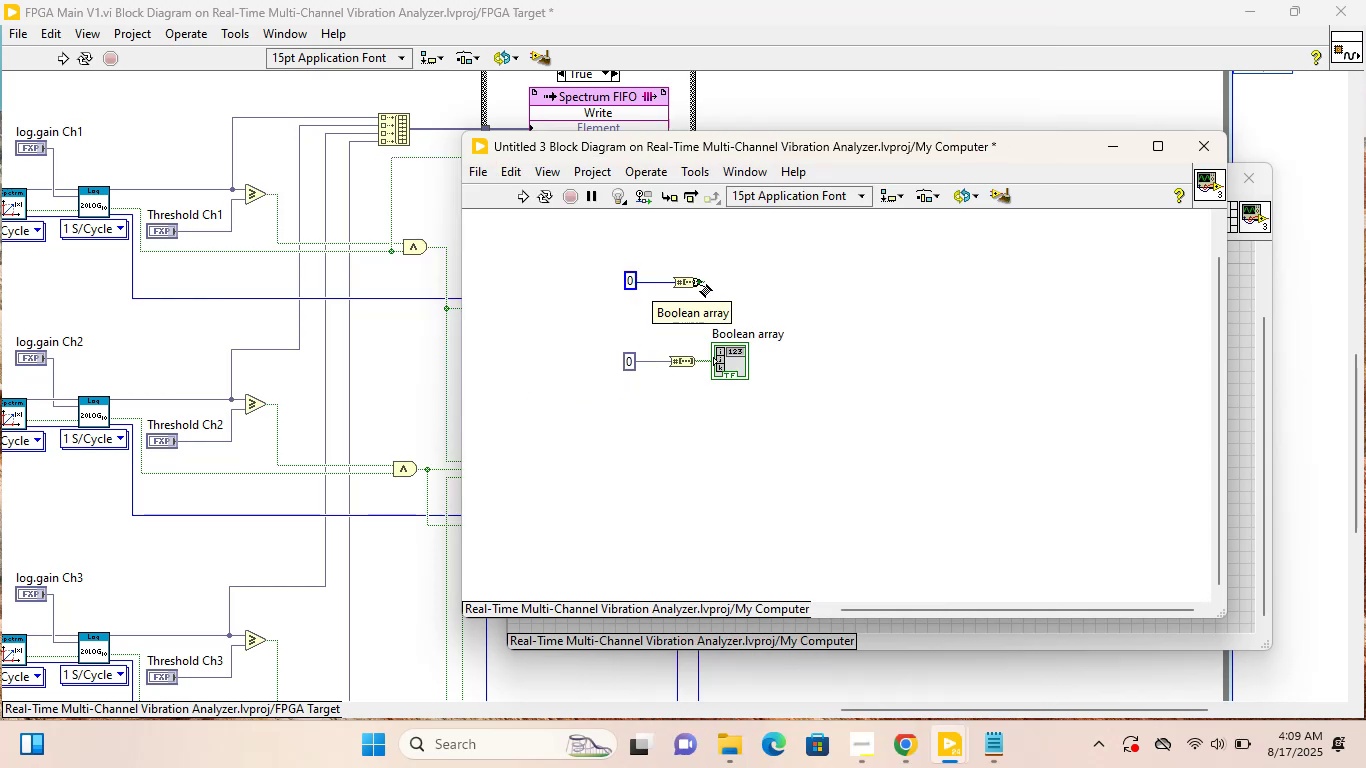 
left_click([780, 282])
 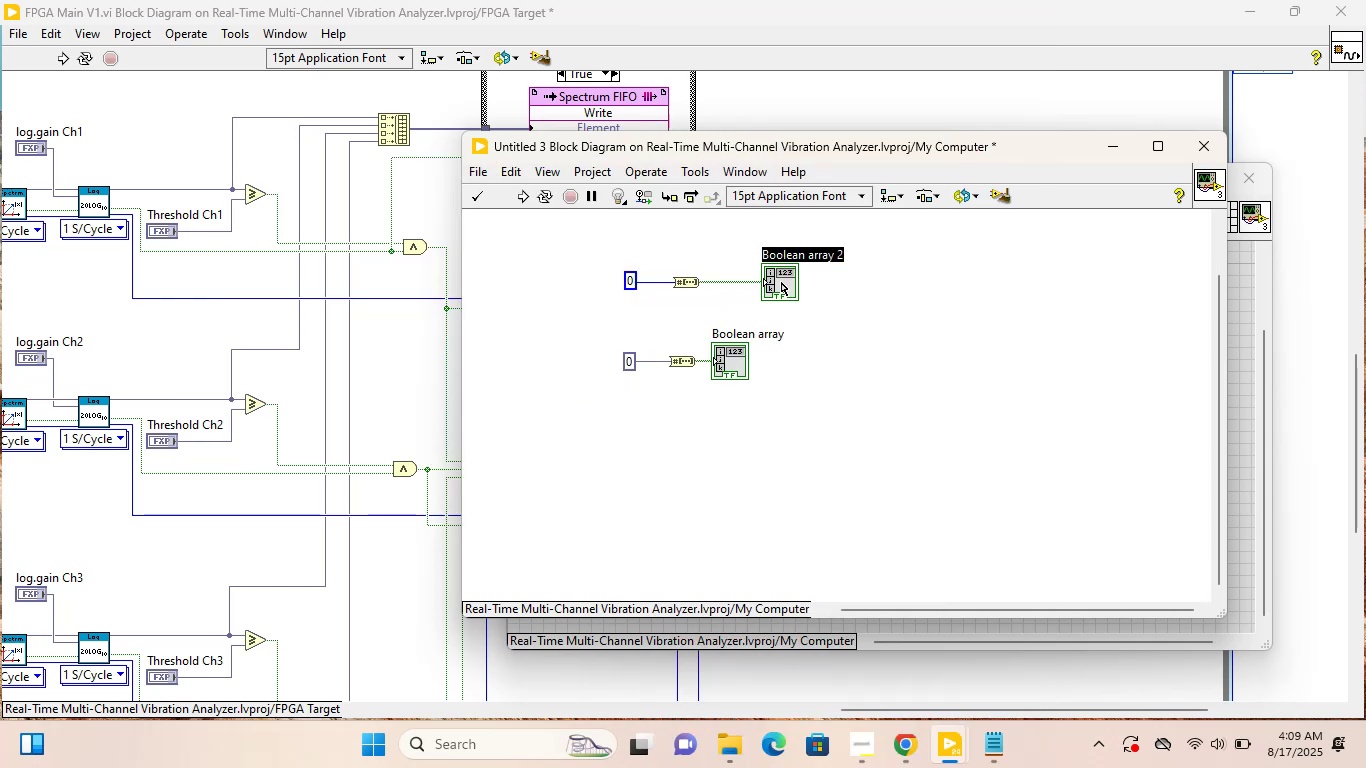 
triple_click([781, 282])
 